 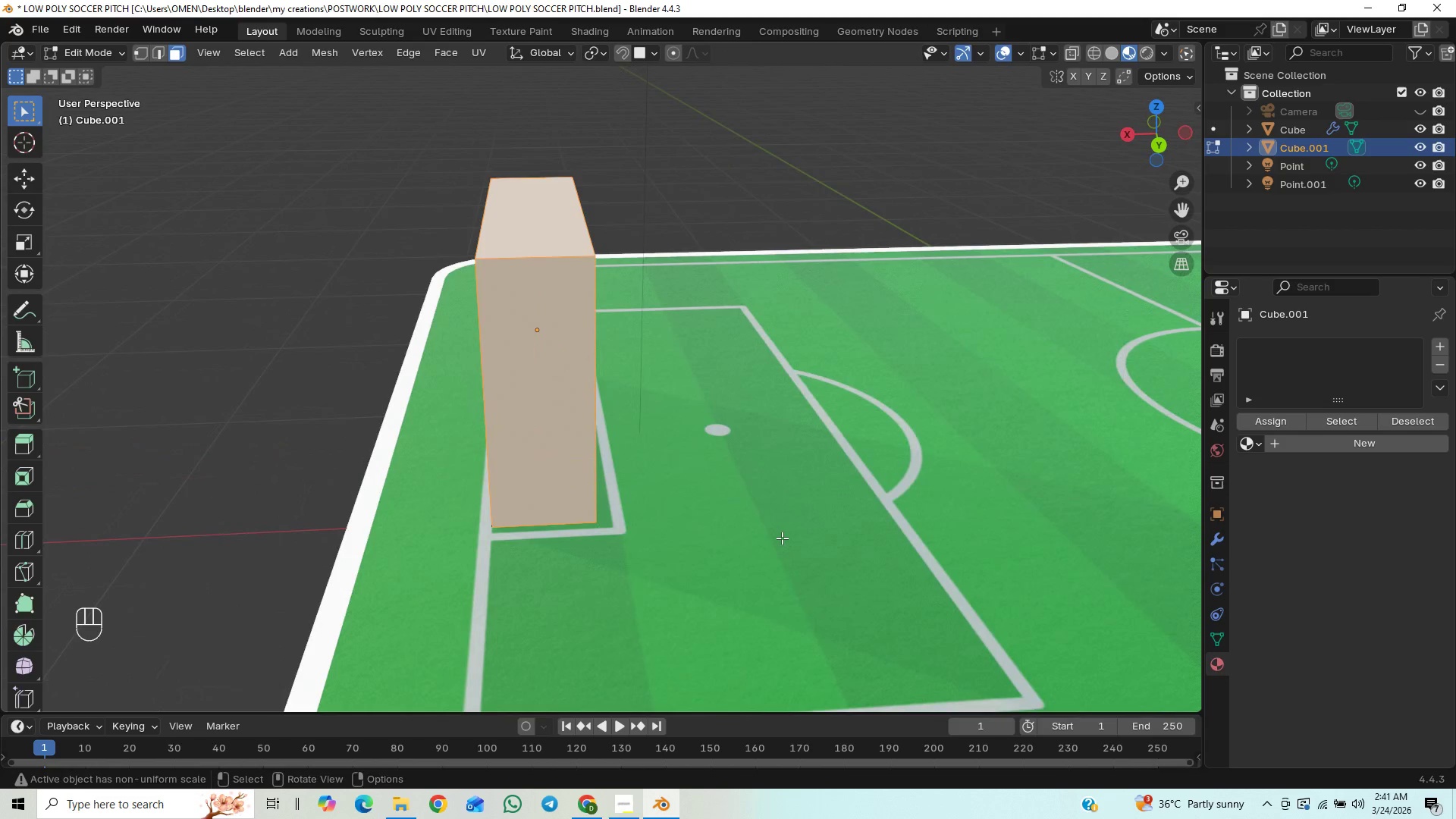 
type(gz)
 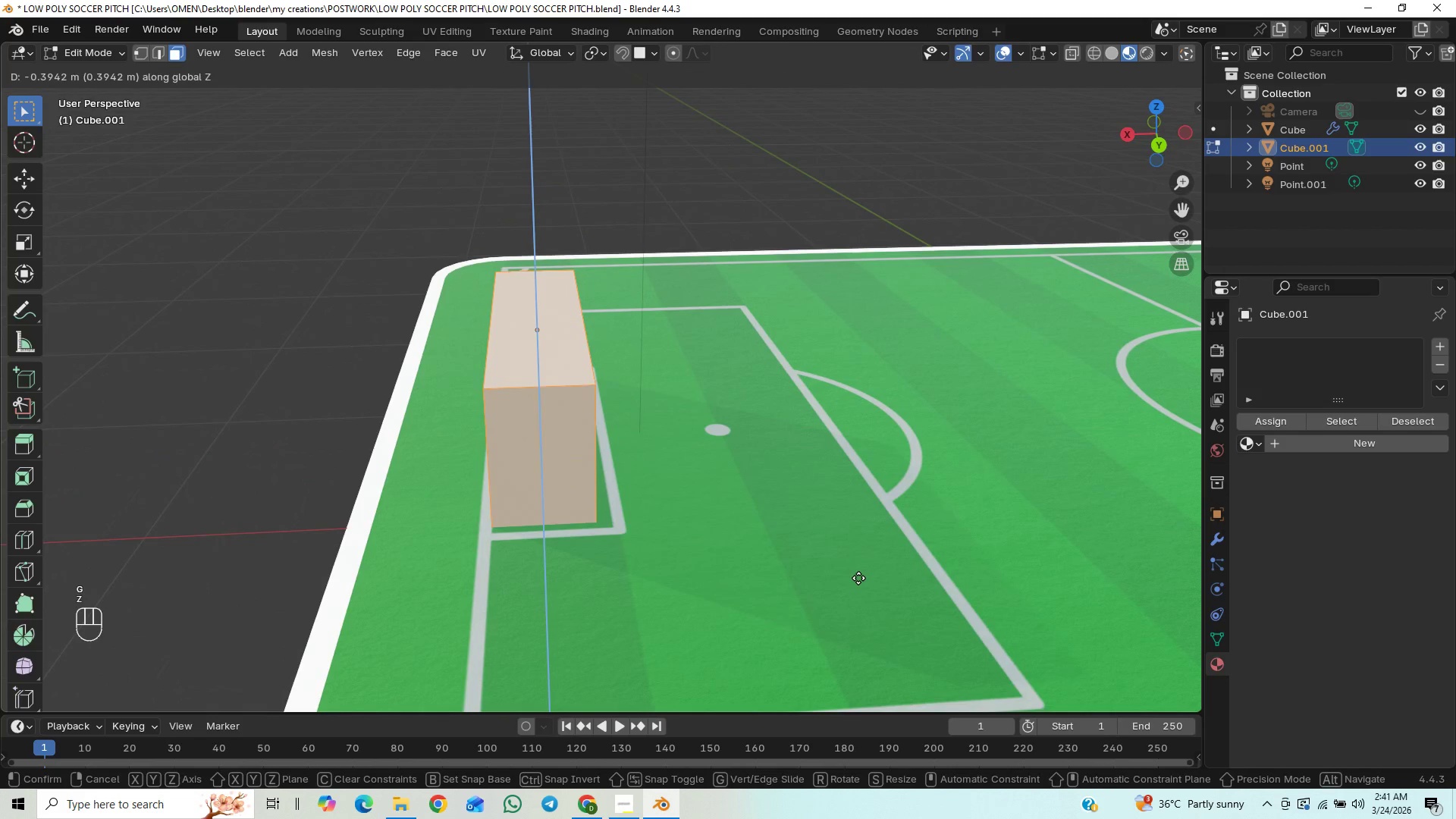 
left_click([863, 572])
 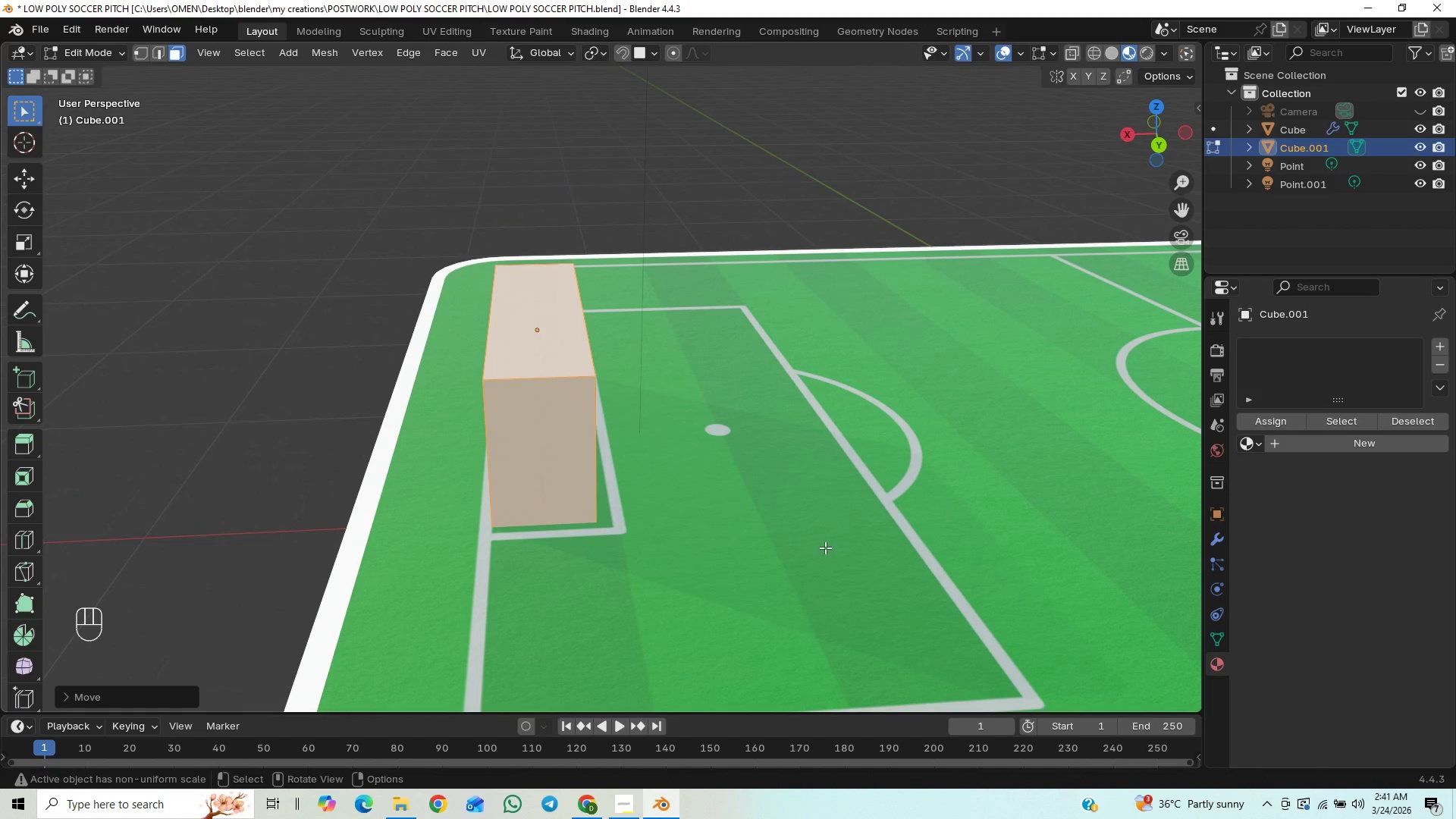 
scroll: coordinate [925, 566], scroll_direction: down, amount: 16.0
 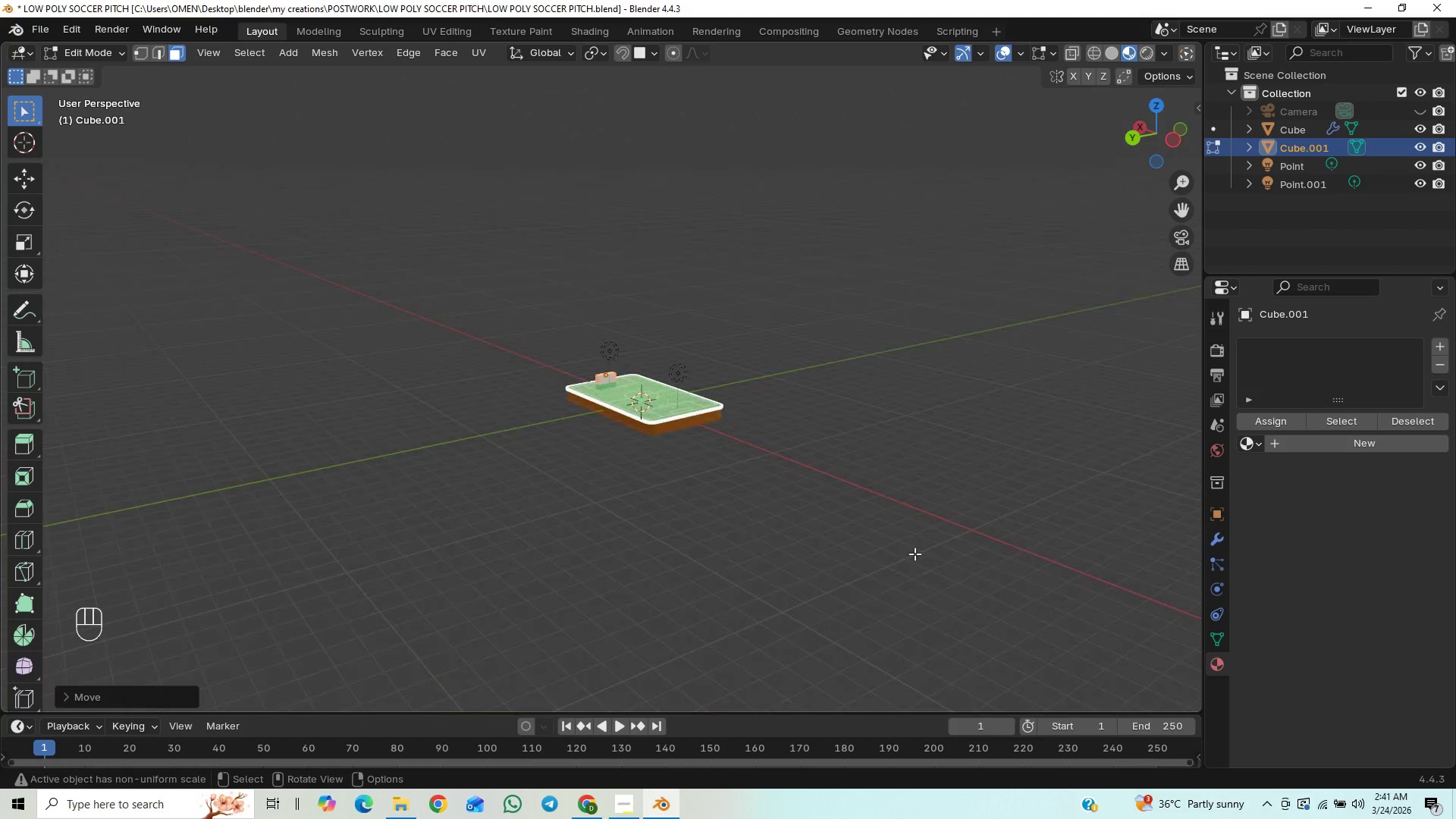 
scroll: coordinate [889, 535], scroll_direction: up, amount: 3.0
 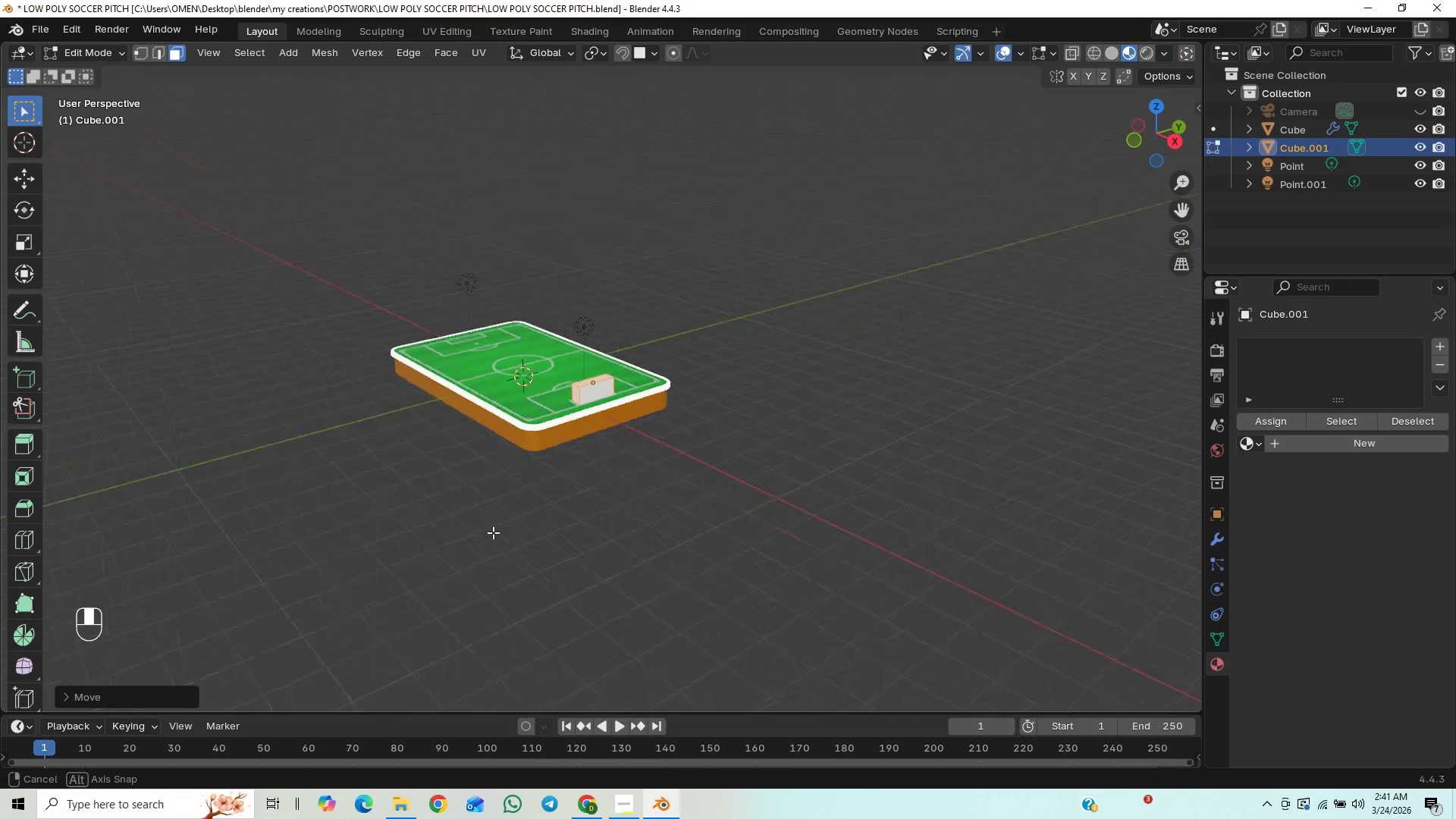 
middle_click([662, 556])
 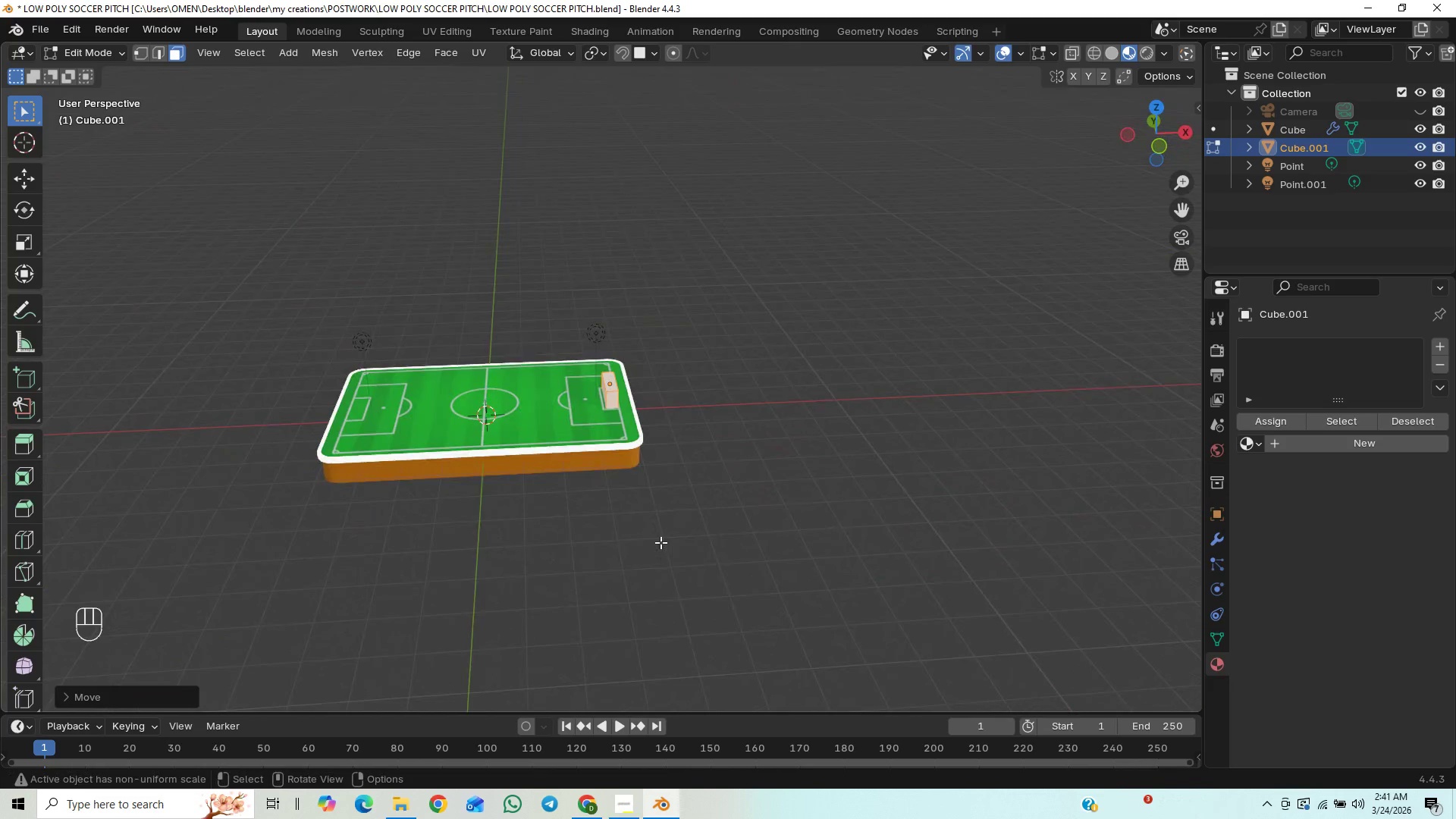 
scroll: coordinate [661, 541], scroll_direction: up, amount: 11.0
 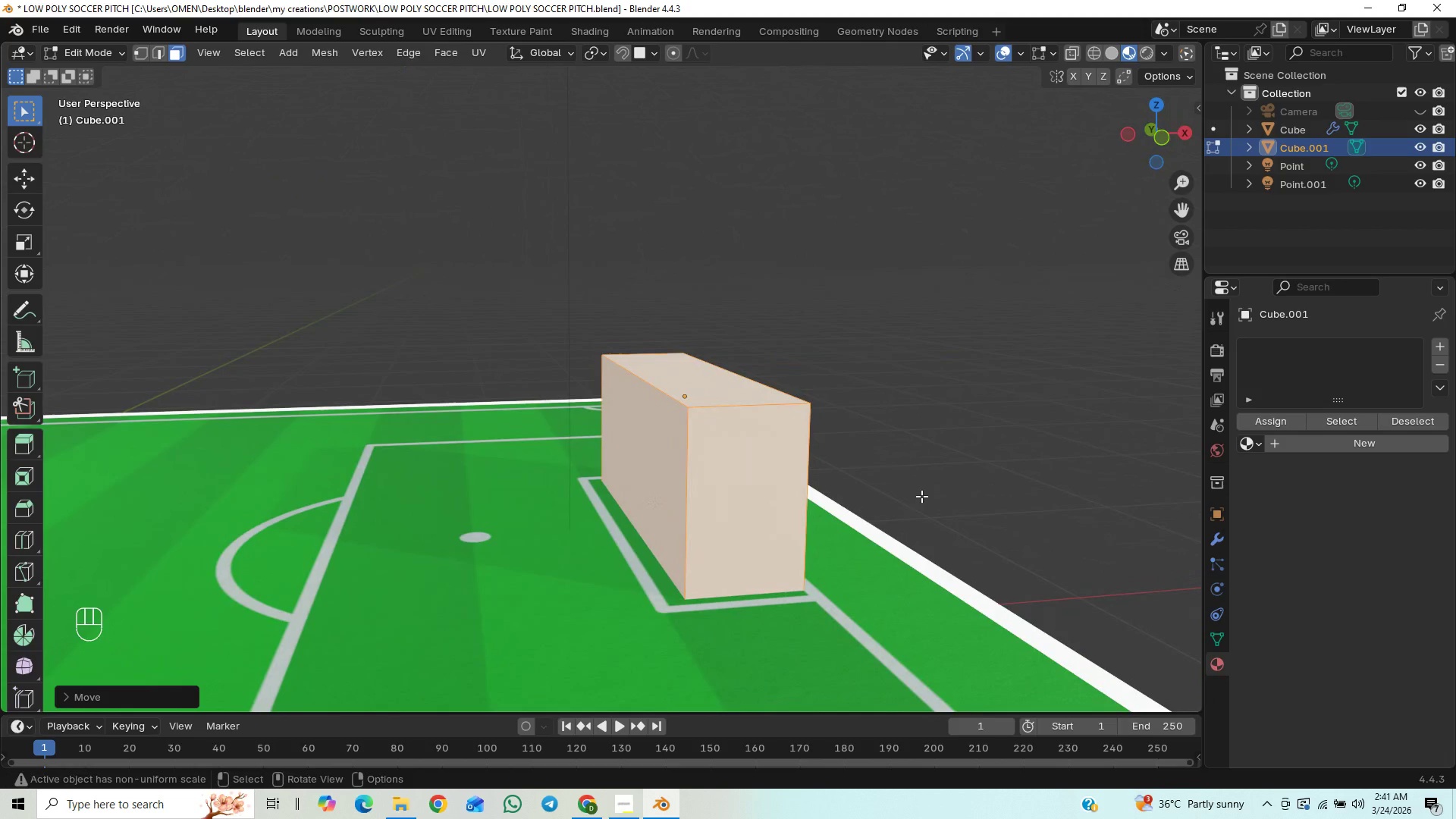 
scroll: coordinate [915, 496], scroll_direction: down, amount: 5.0
 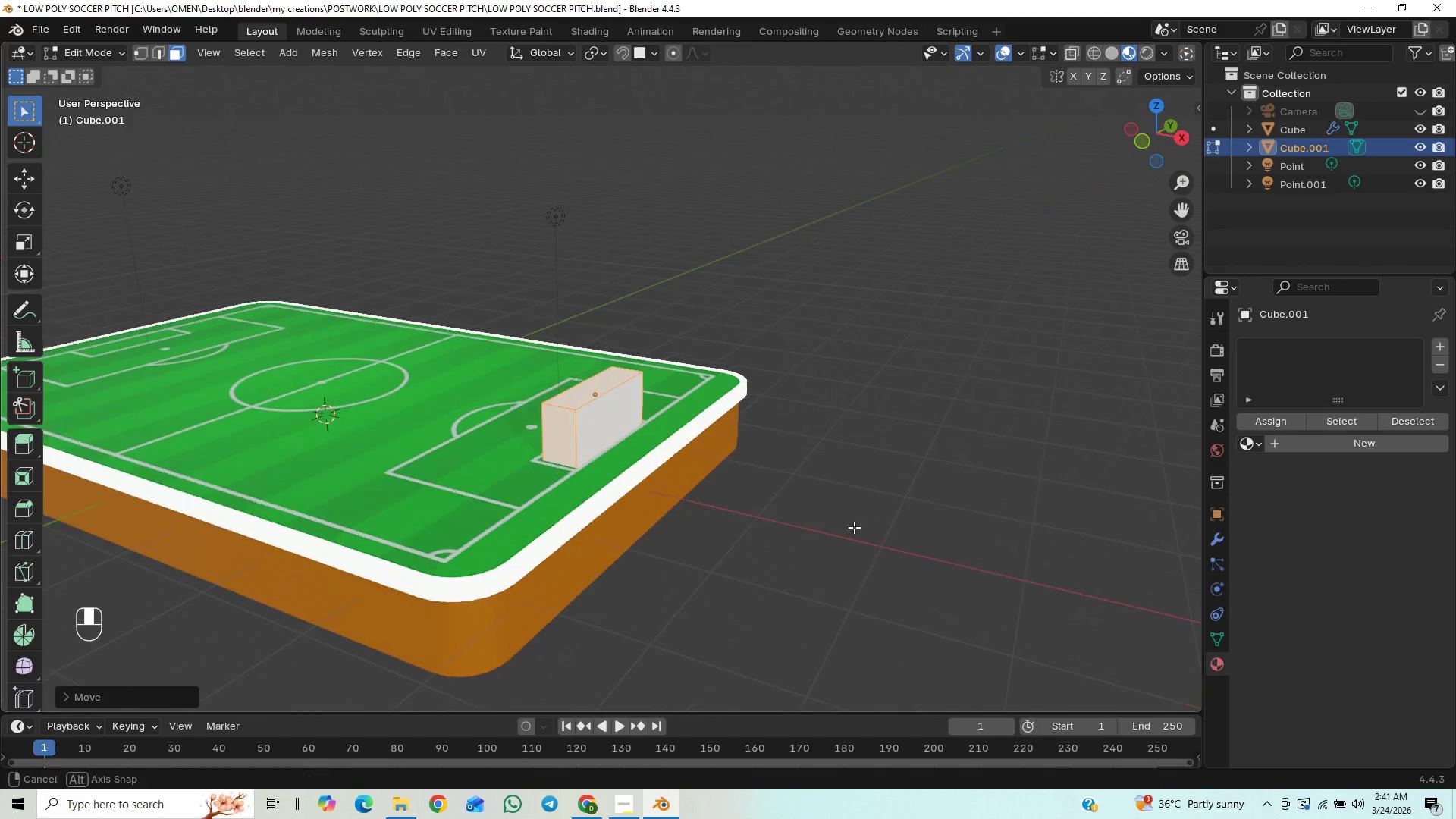 
key(Control+S)
 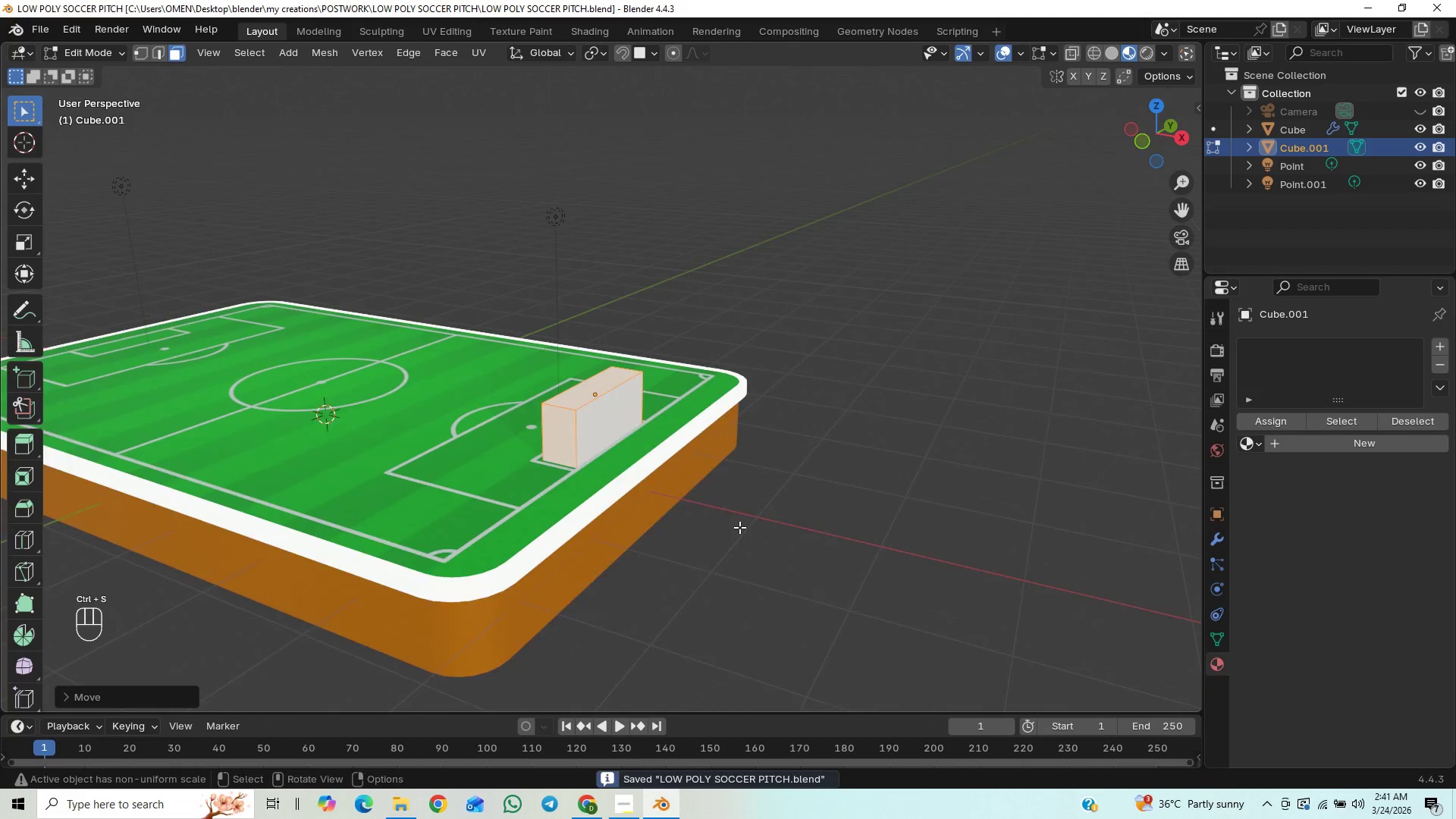 
scroll: coordinate [739, 527], scroll_direction: up, amount: 1.0
 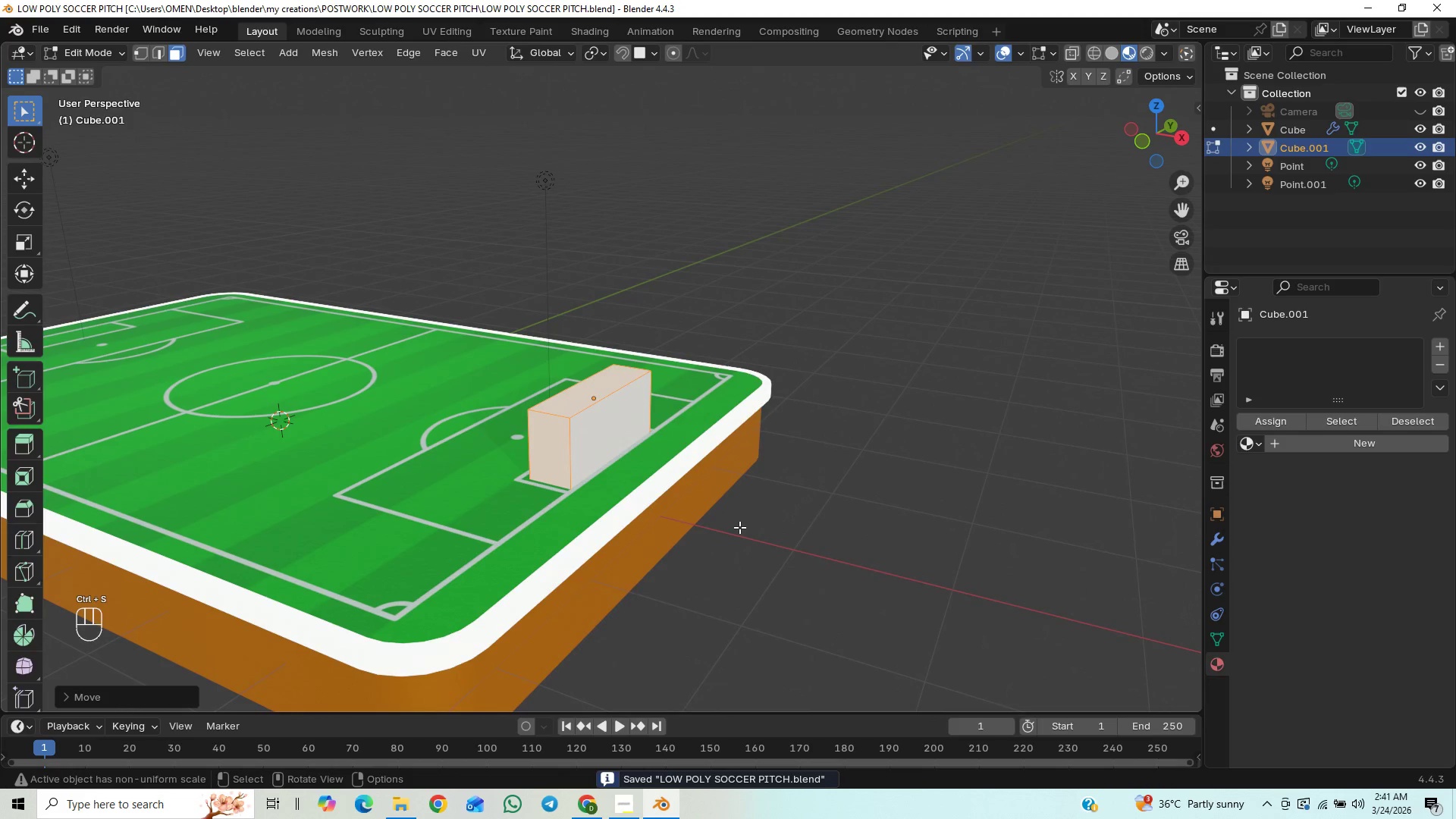 
type(sz)
 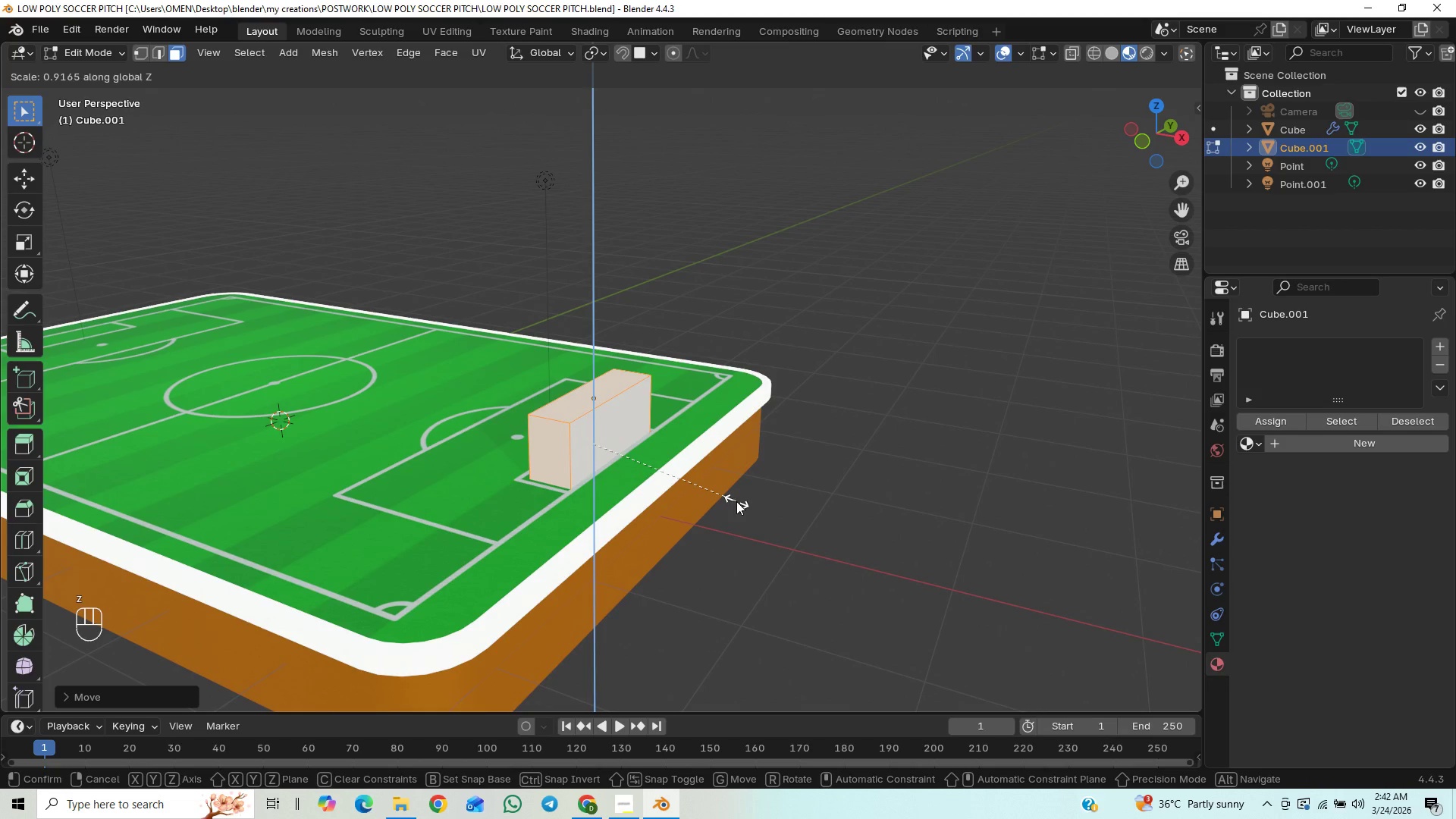 
left_click([736, 501])
 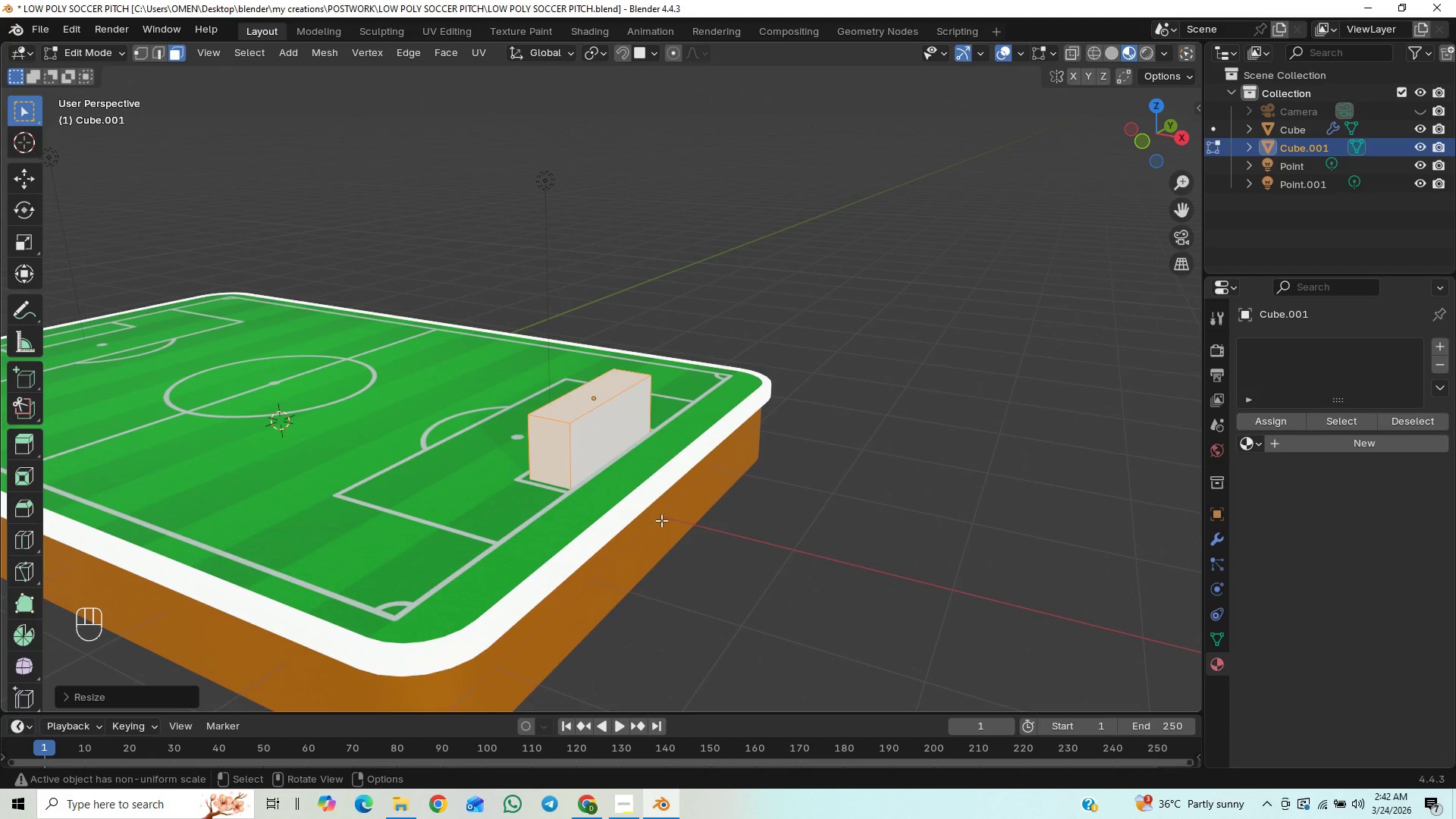 
scroll: coordinate [588, 507], scroll_direction: down, amount: 2.0
 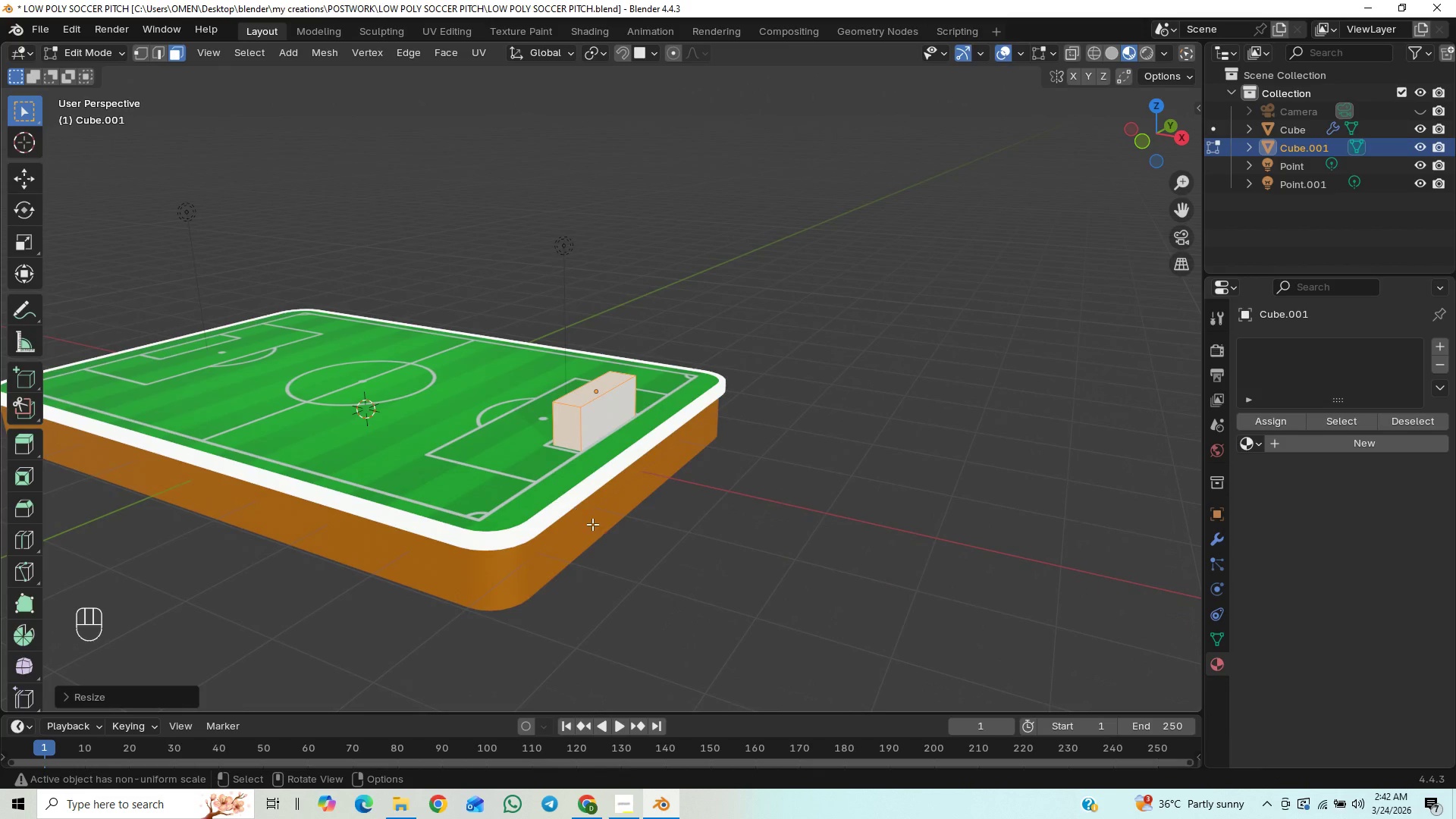 
key(Control+S)
 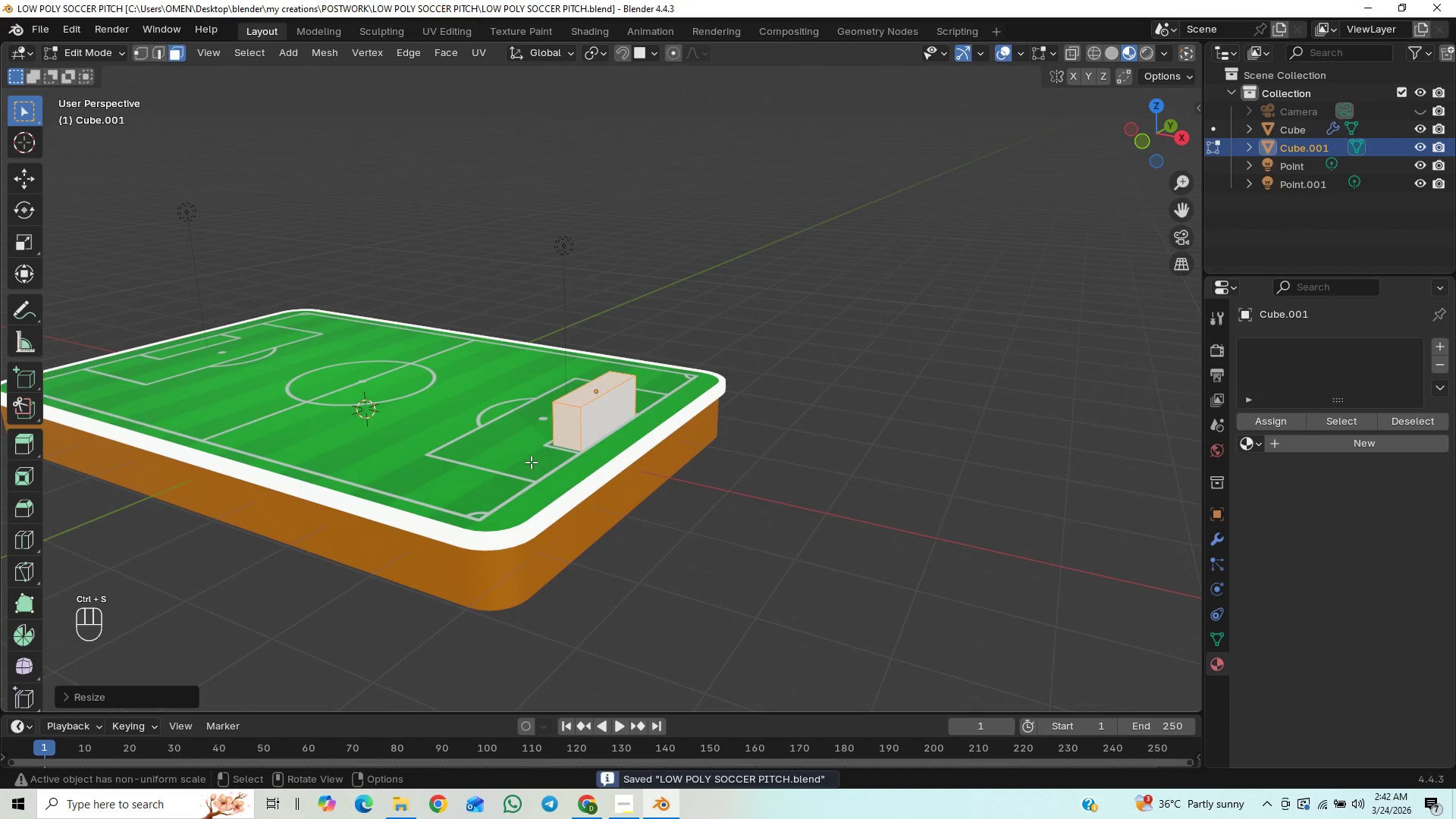 
hold_key(key=ShiftLeft, duration=1.09)
 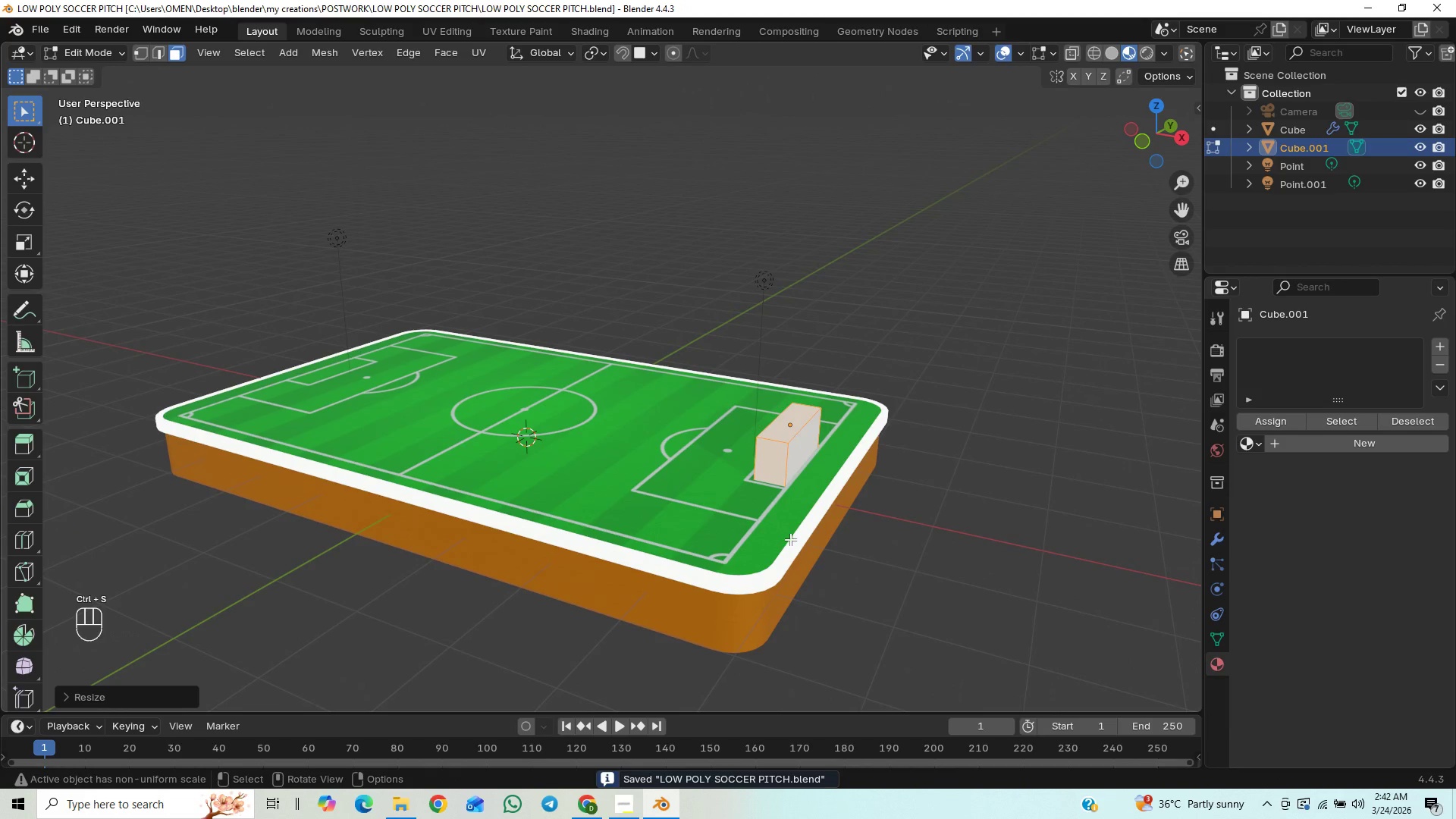 
hold_key(key=ShiftLeft, duration=3.44)
 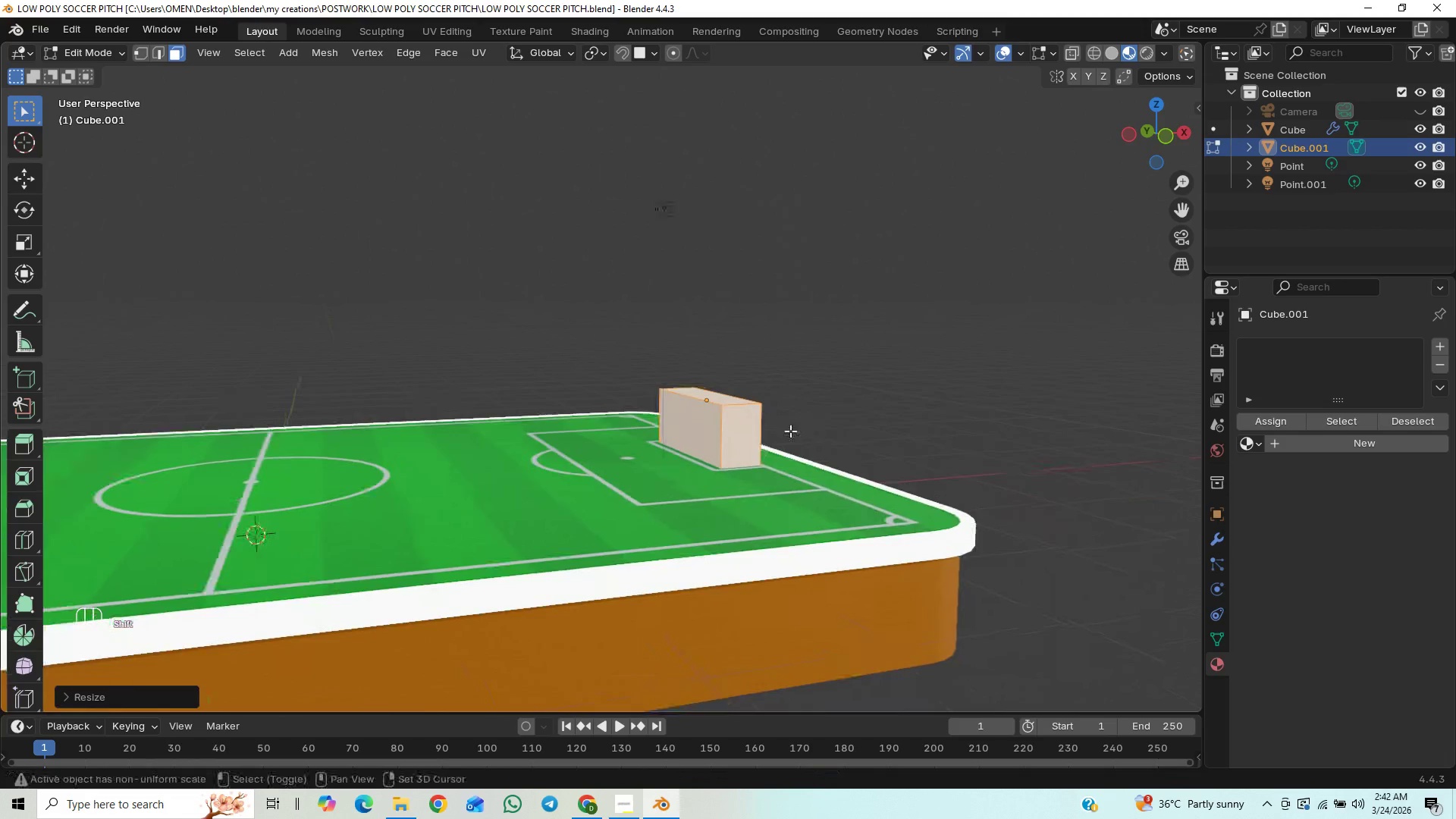 
hold_key(key=ControlLeft, duration=0.78)
 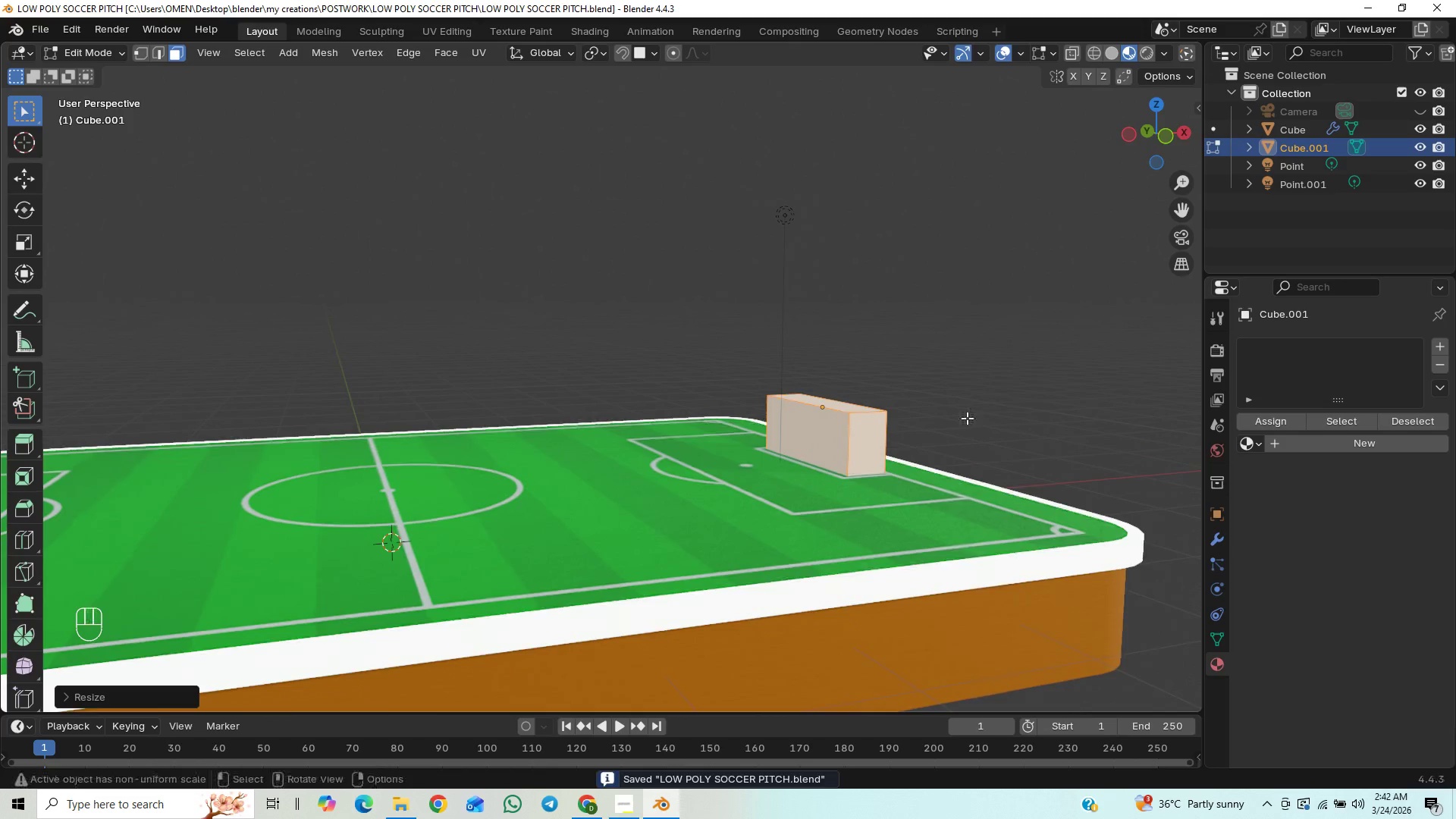 
hold_key(key=ShiftLeft, duration=0.84)
scroll: coordinate [808, 475], scroll_direction: up, amount: 8.0
 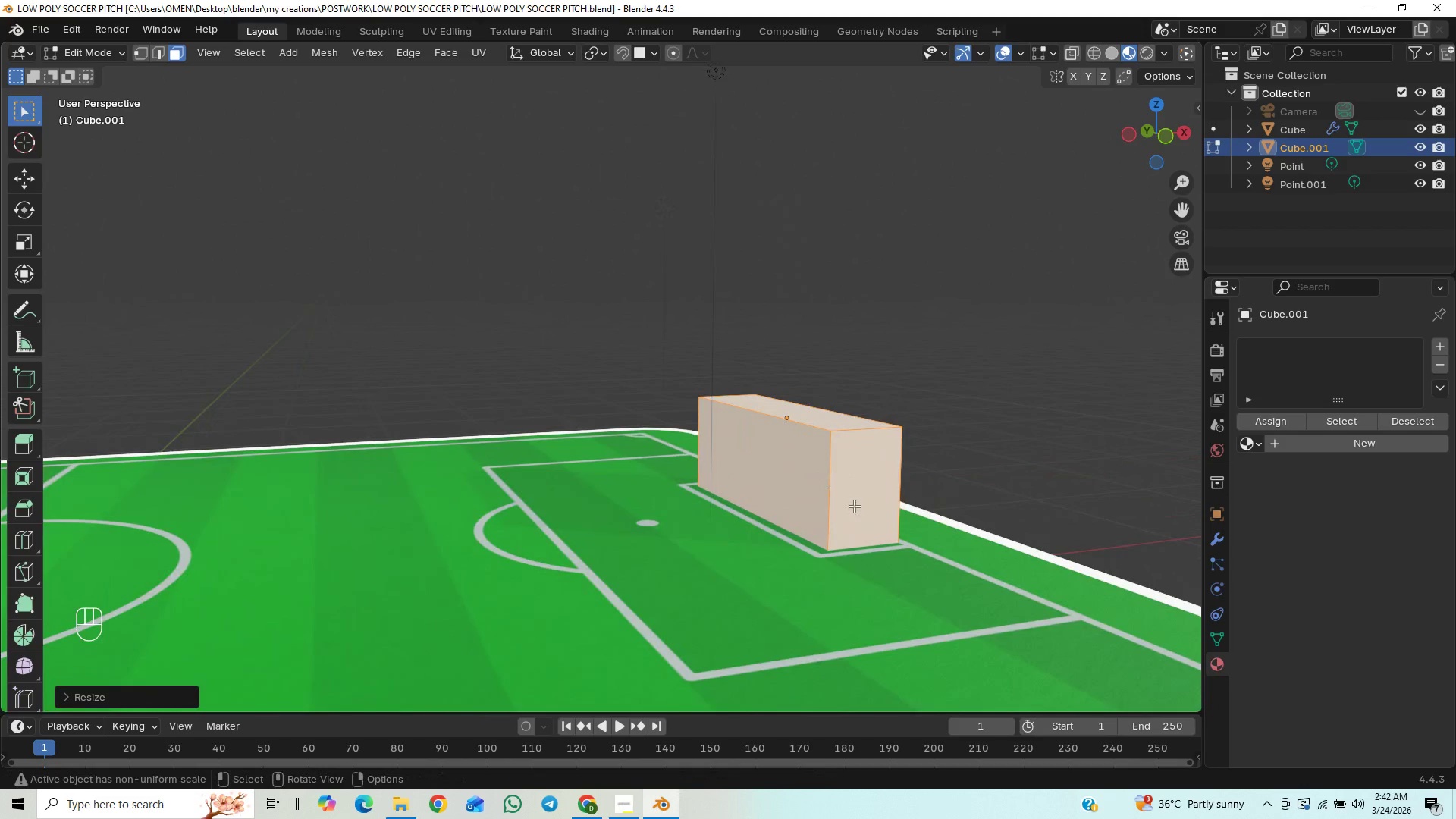 
type(gz)
 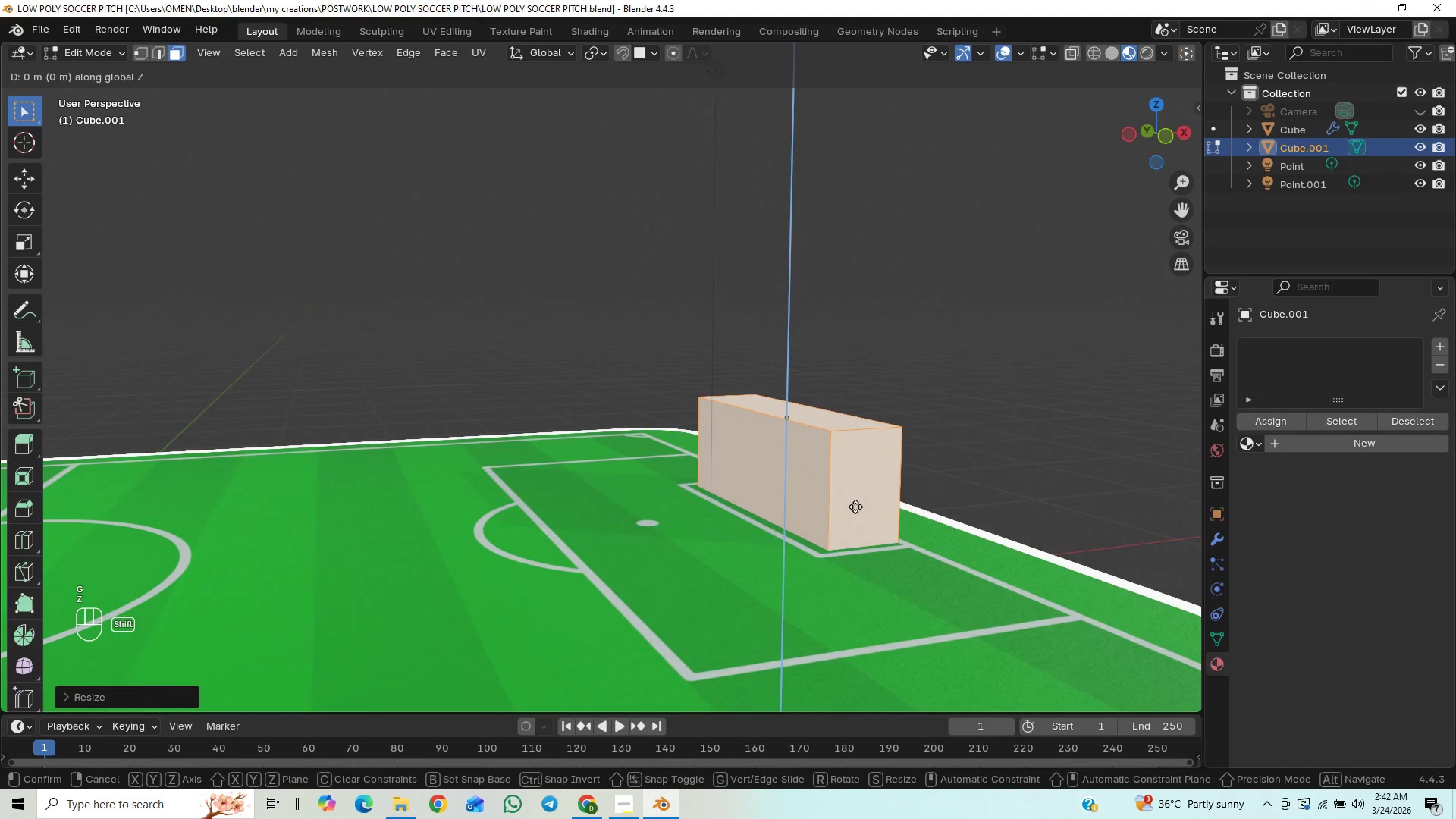 
hold_key(key=ShiftLeft, duration=1.5)
left_click([899, 444])
 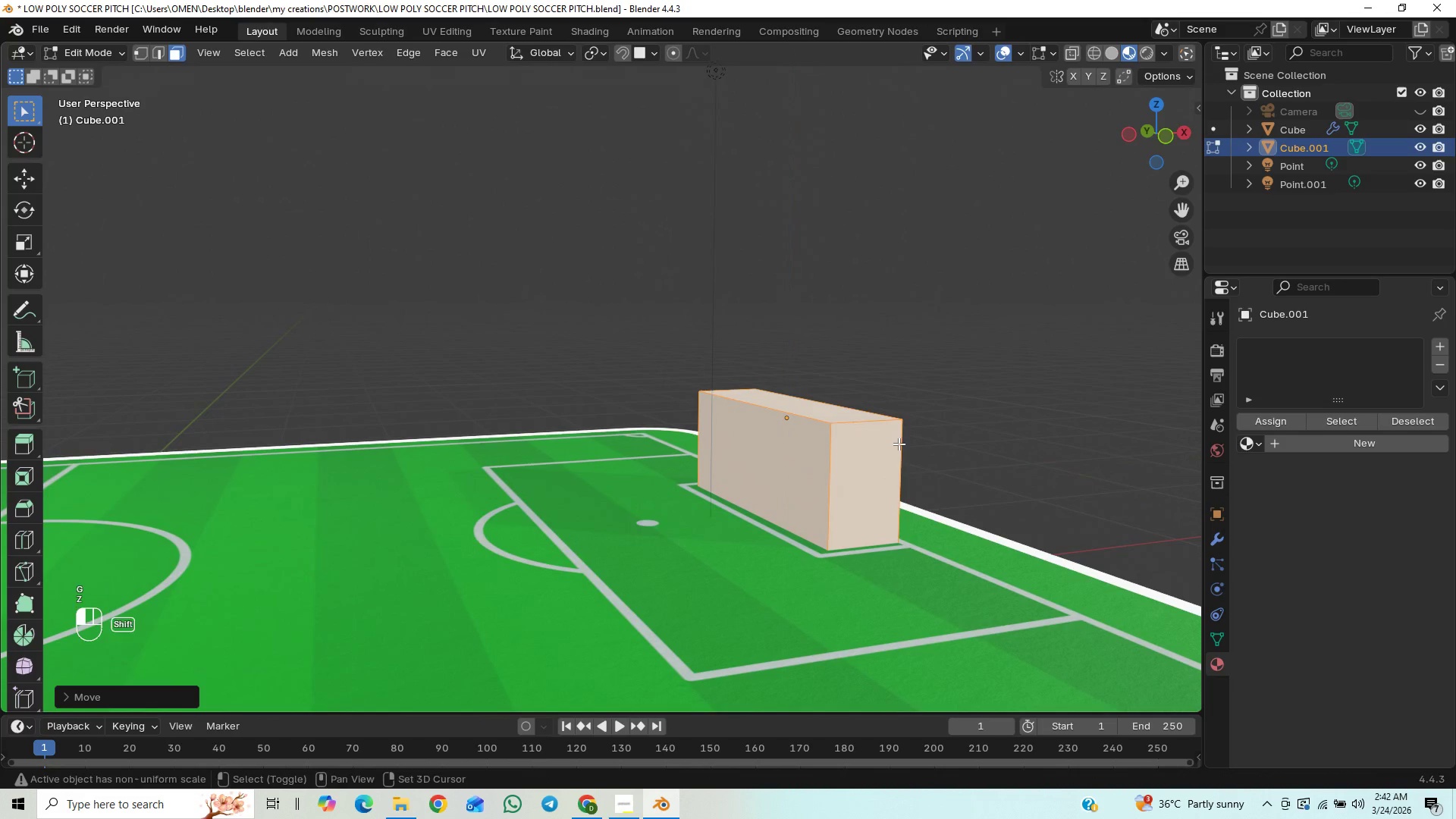 
key(Shift+ShiftLeft)
 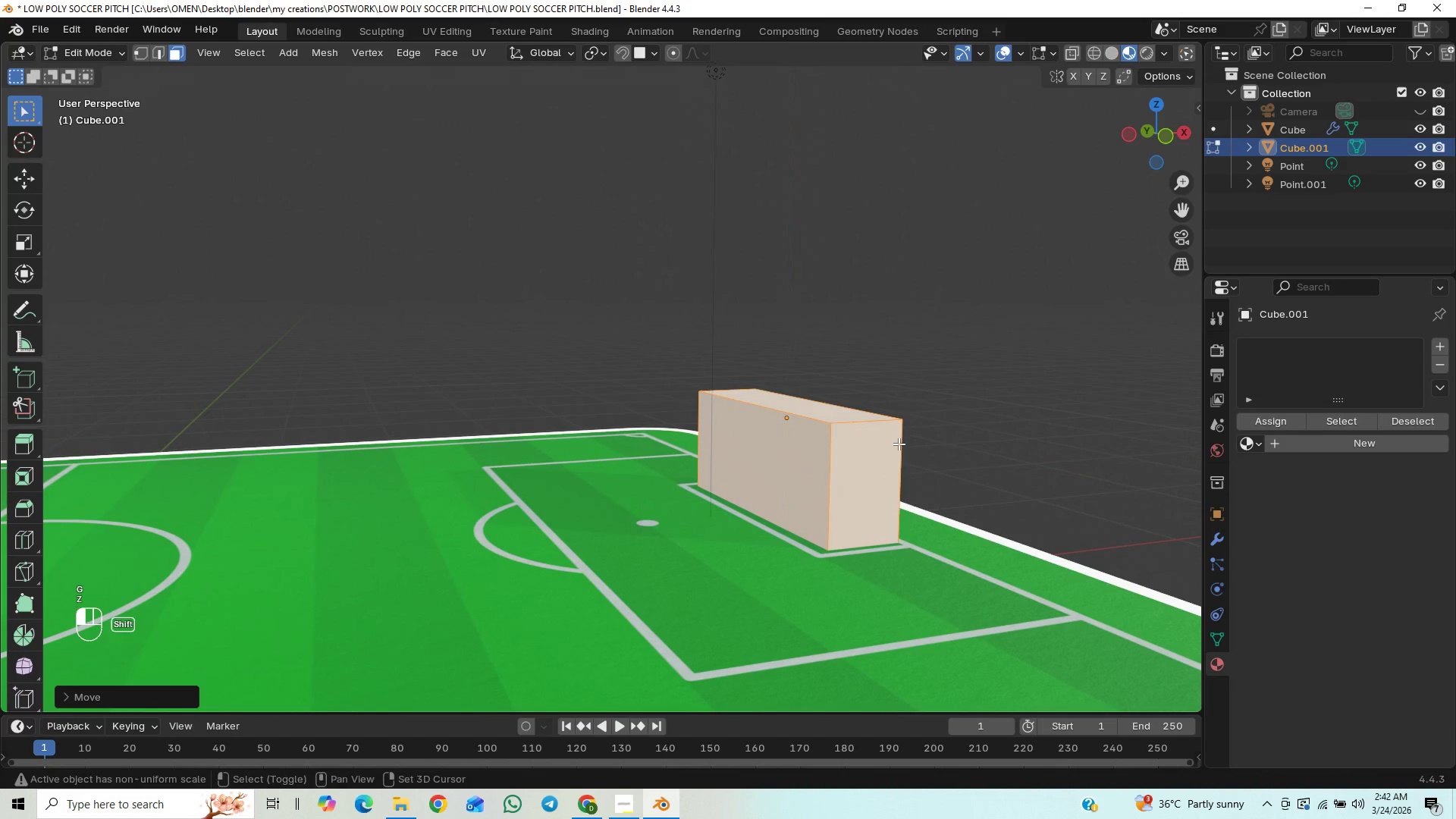 
key(Shift+ShiftLeft)
 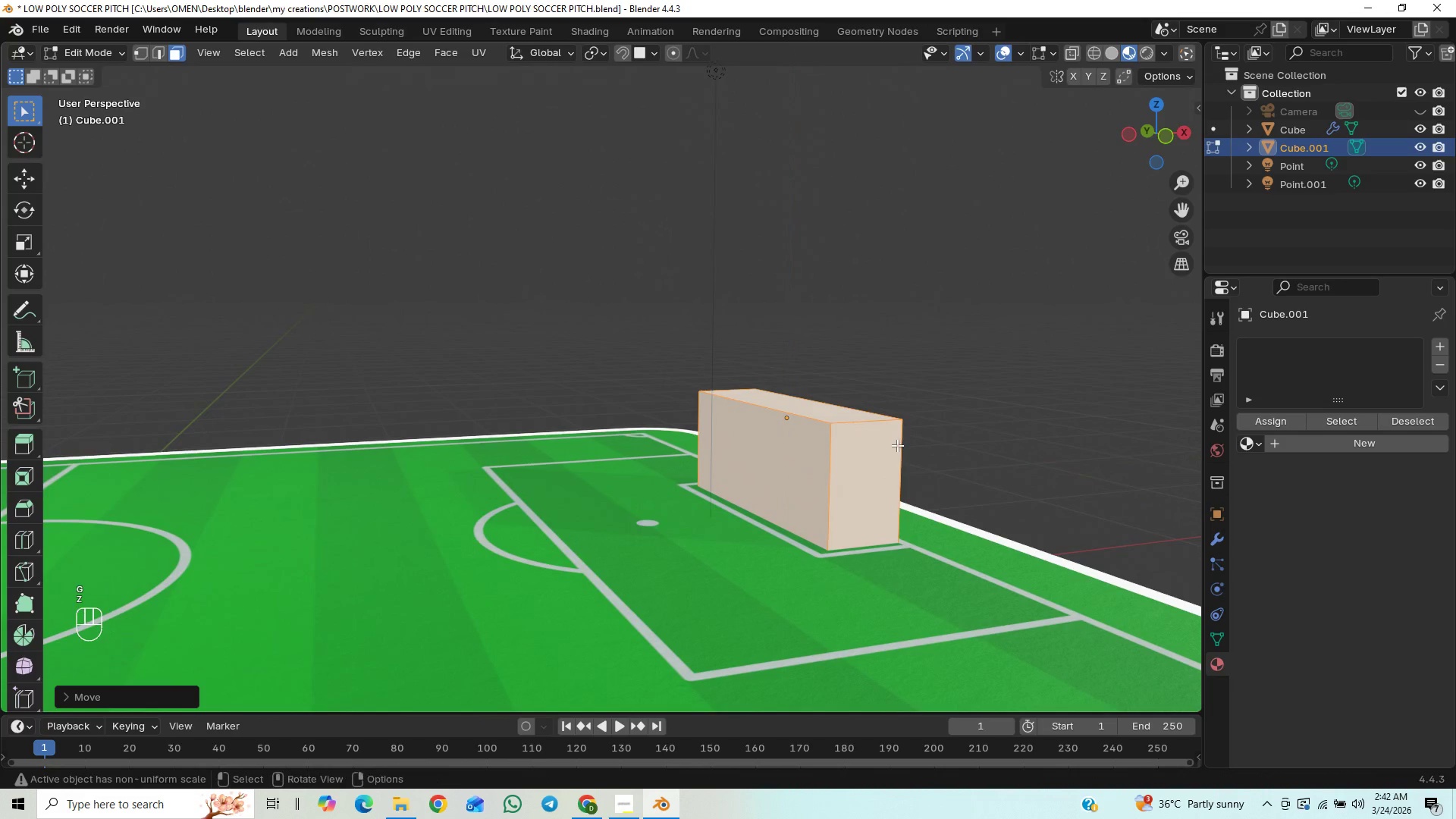 
key(Shift+ShiftLeft)
 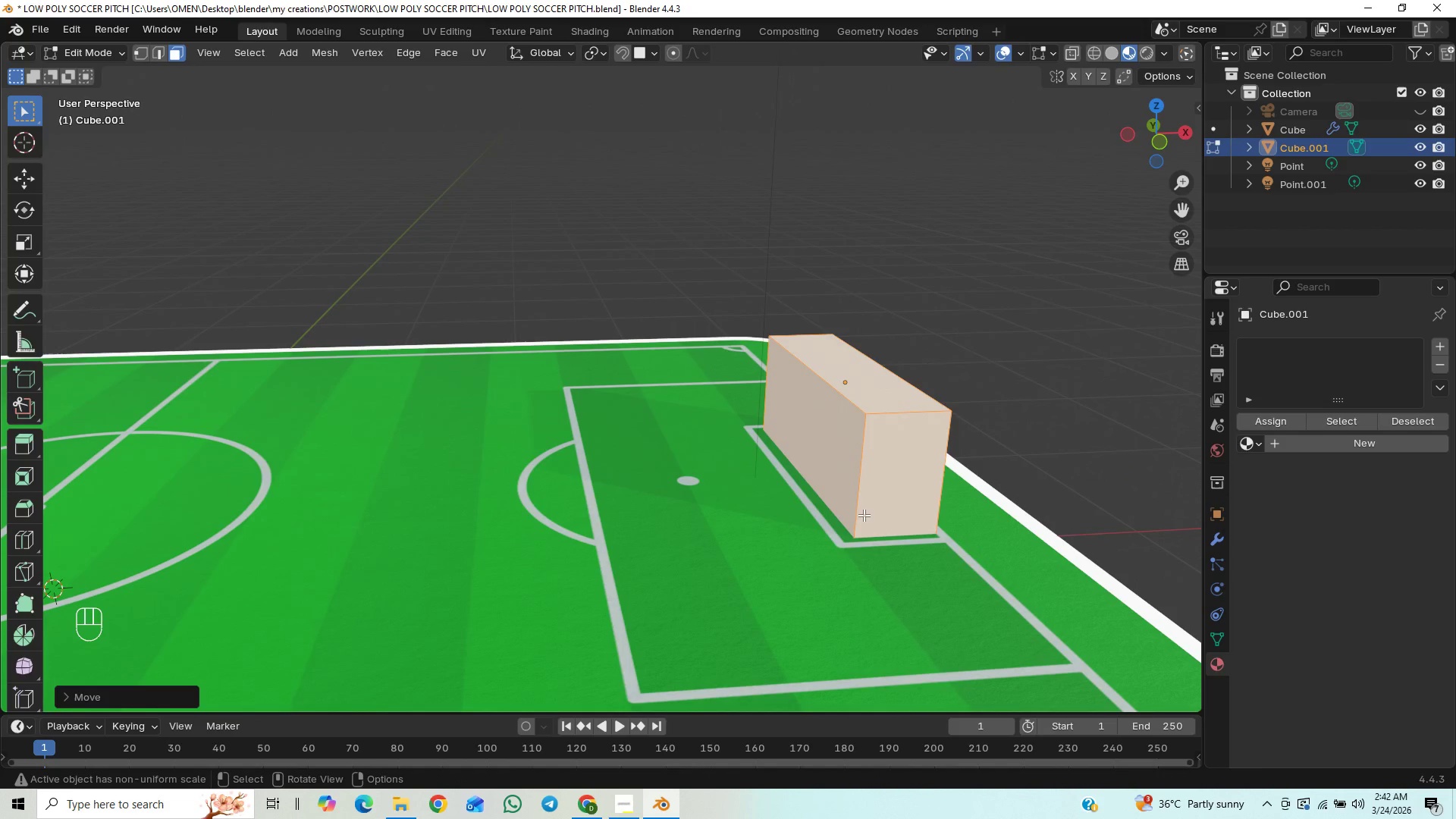 
hold_key(key=ShiftLeft, duration=1.34)
middle_click([762, 490])
 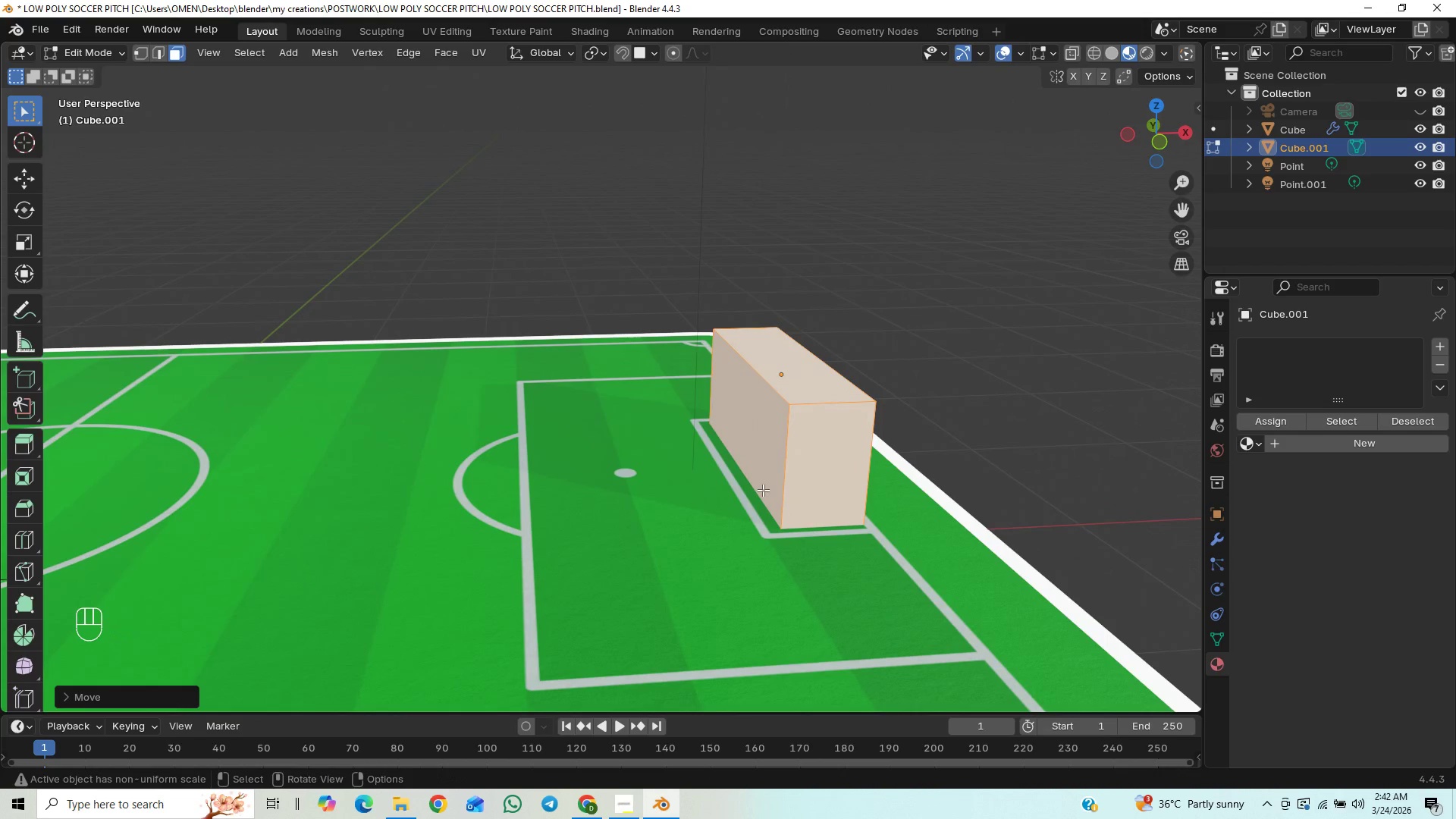 
key(Control+S)
 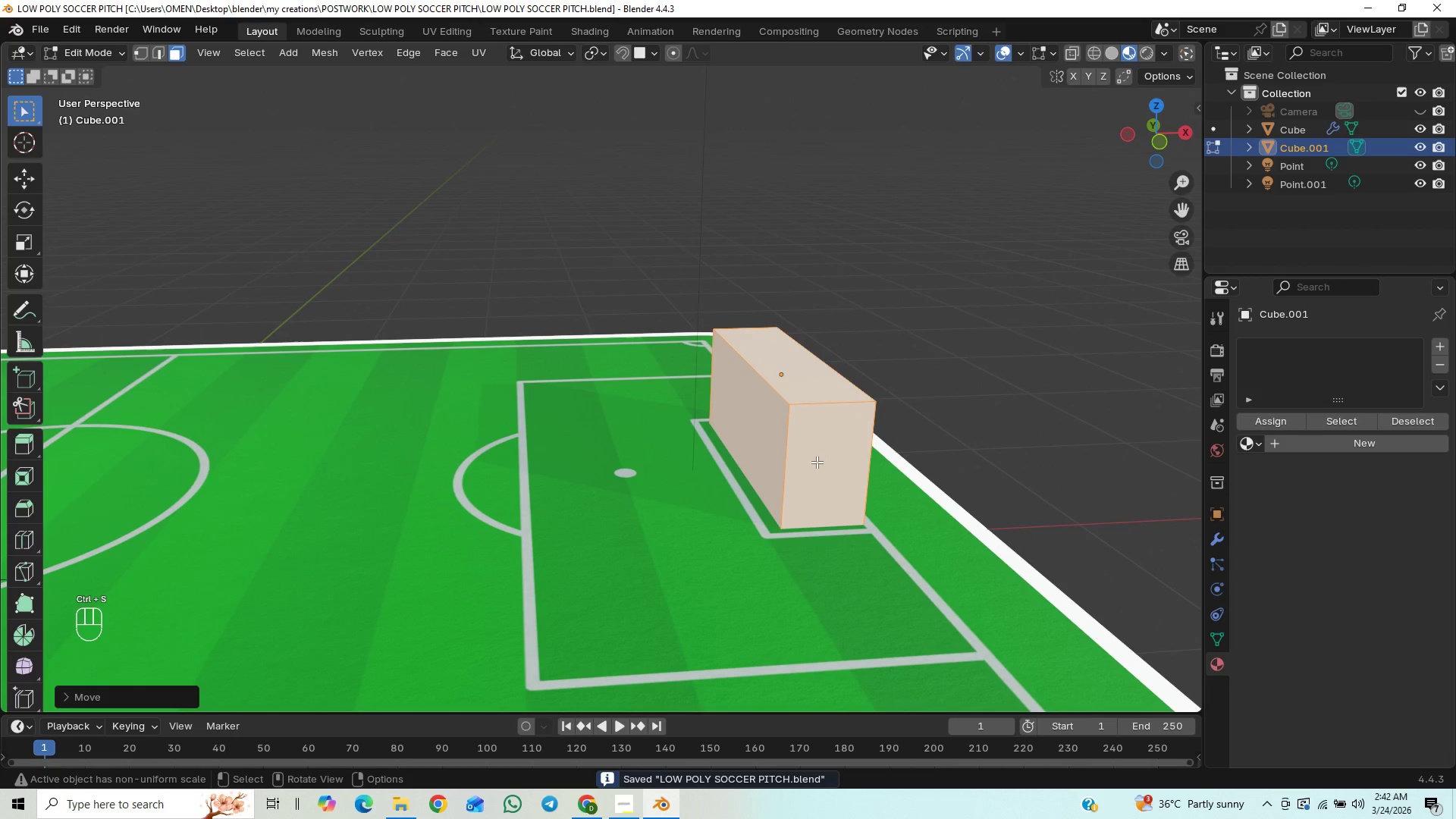 
key(Tab)
 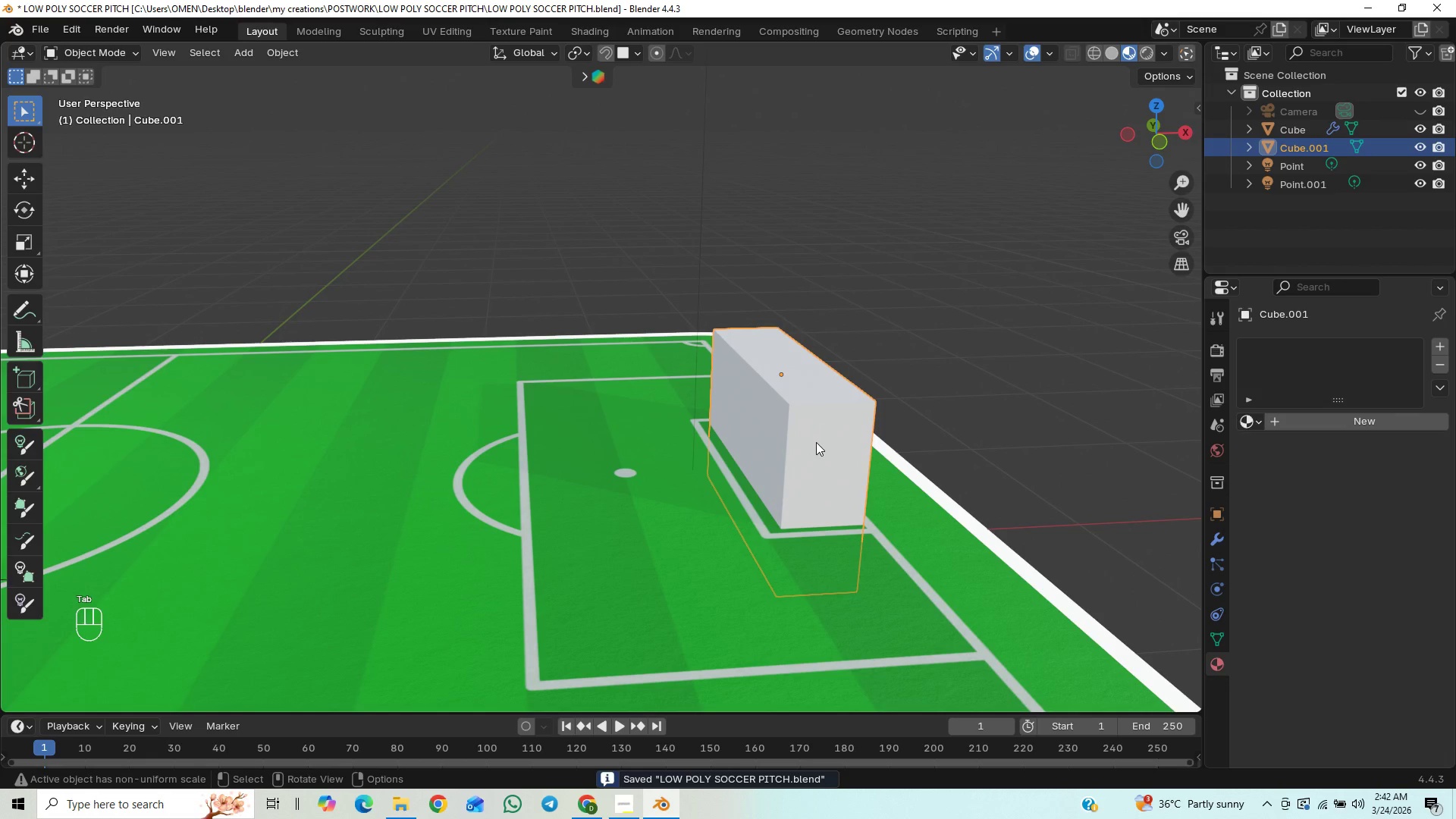 
type(gyx)
 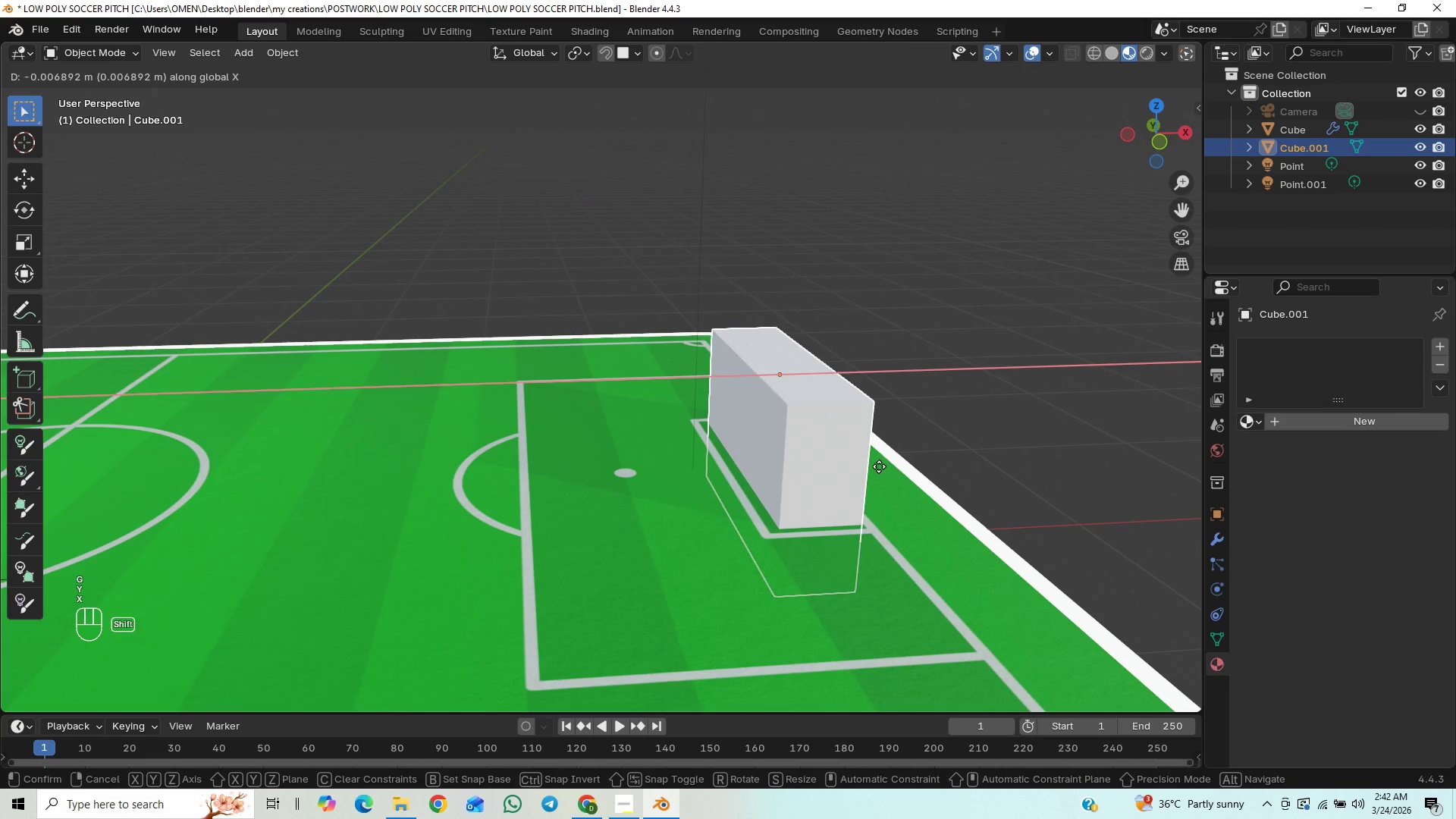 
hold_key(key=ShiftLeft, duration=1.53)
 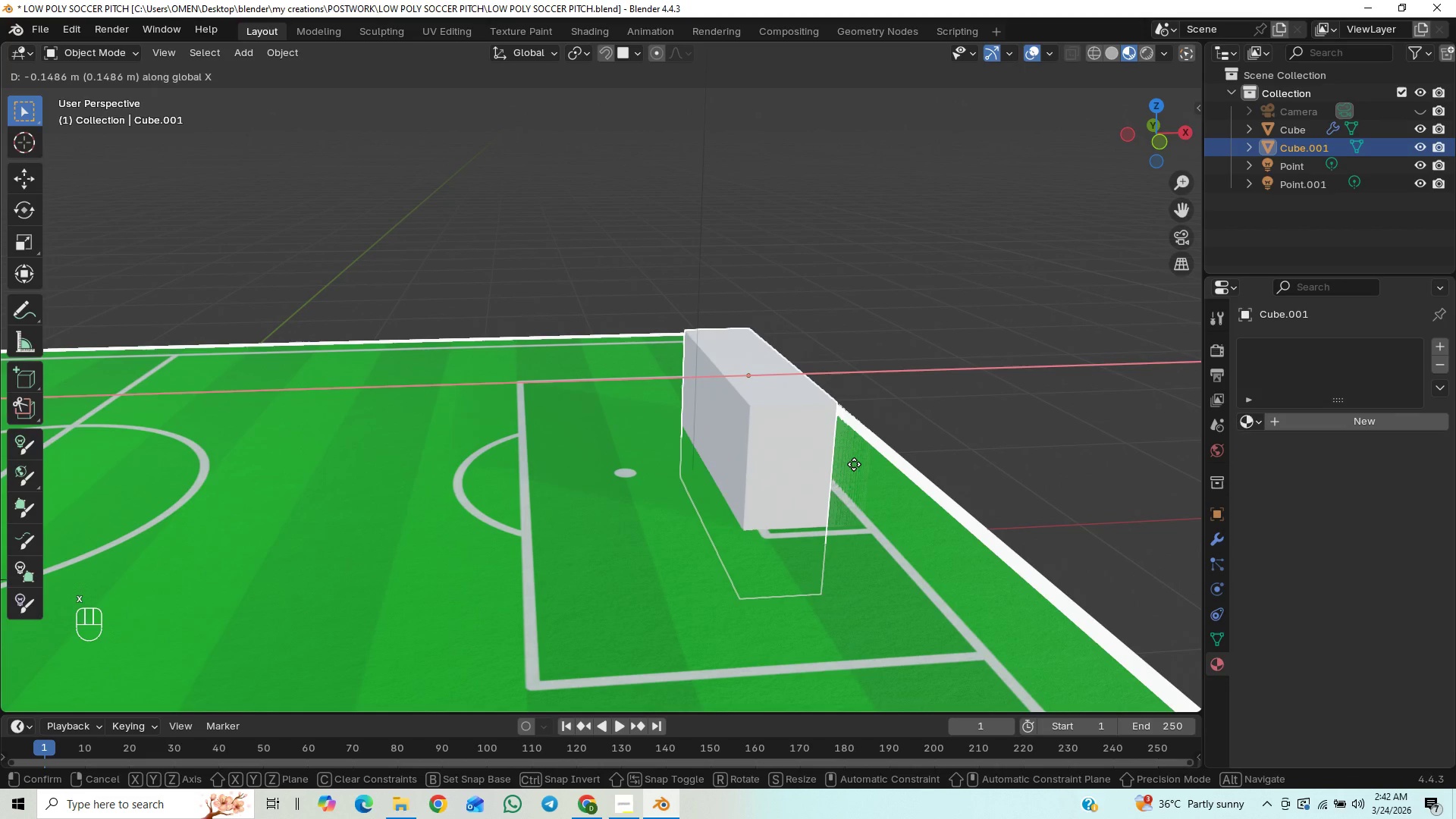 
hold_key(key=ShiftLeft, duration=0.33)
 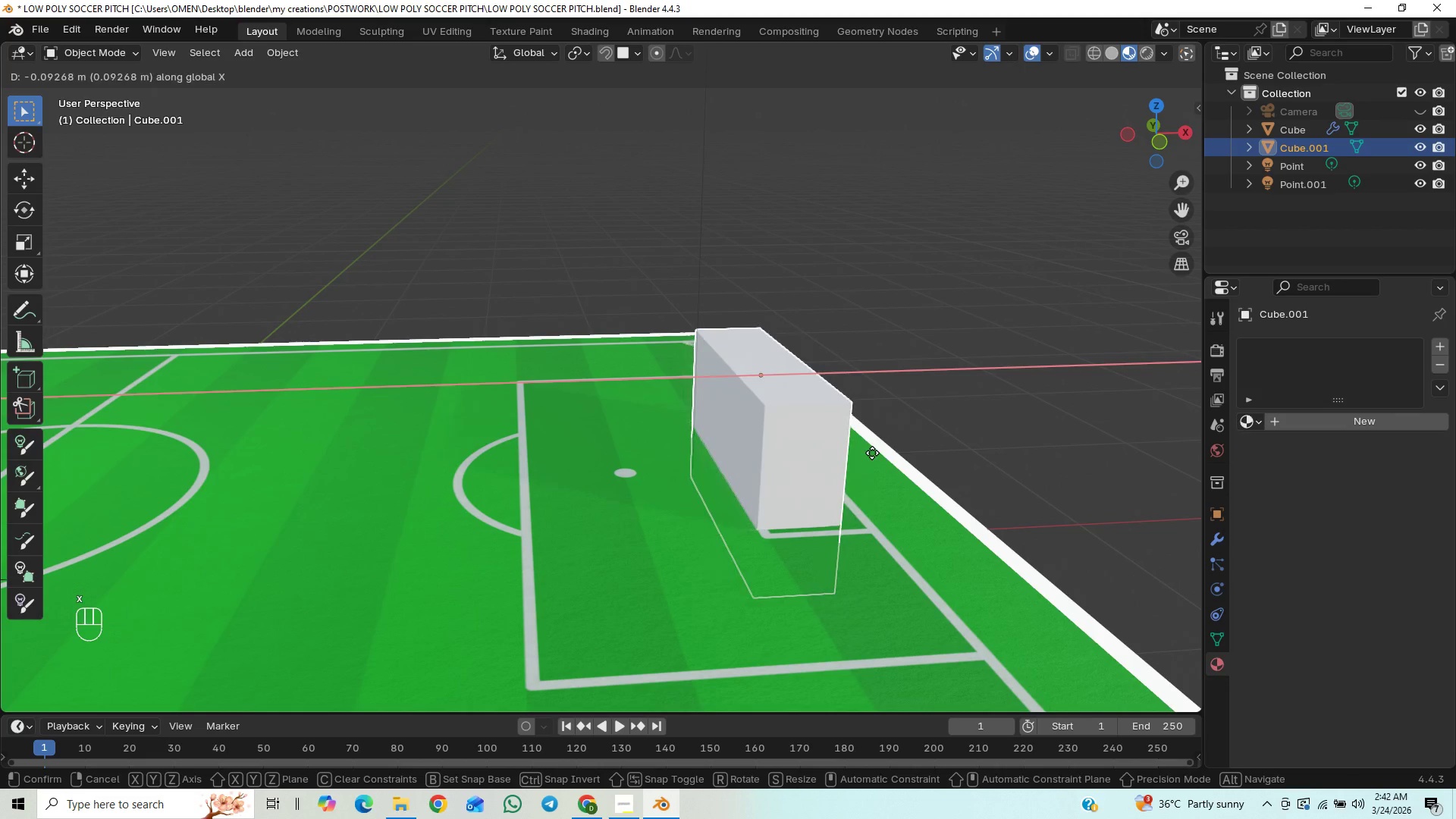 
right_click([875, 451])
 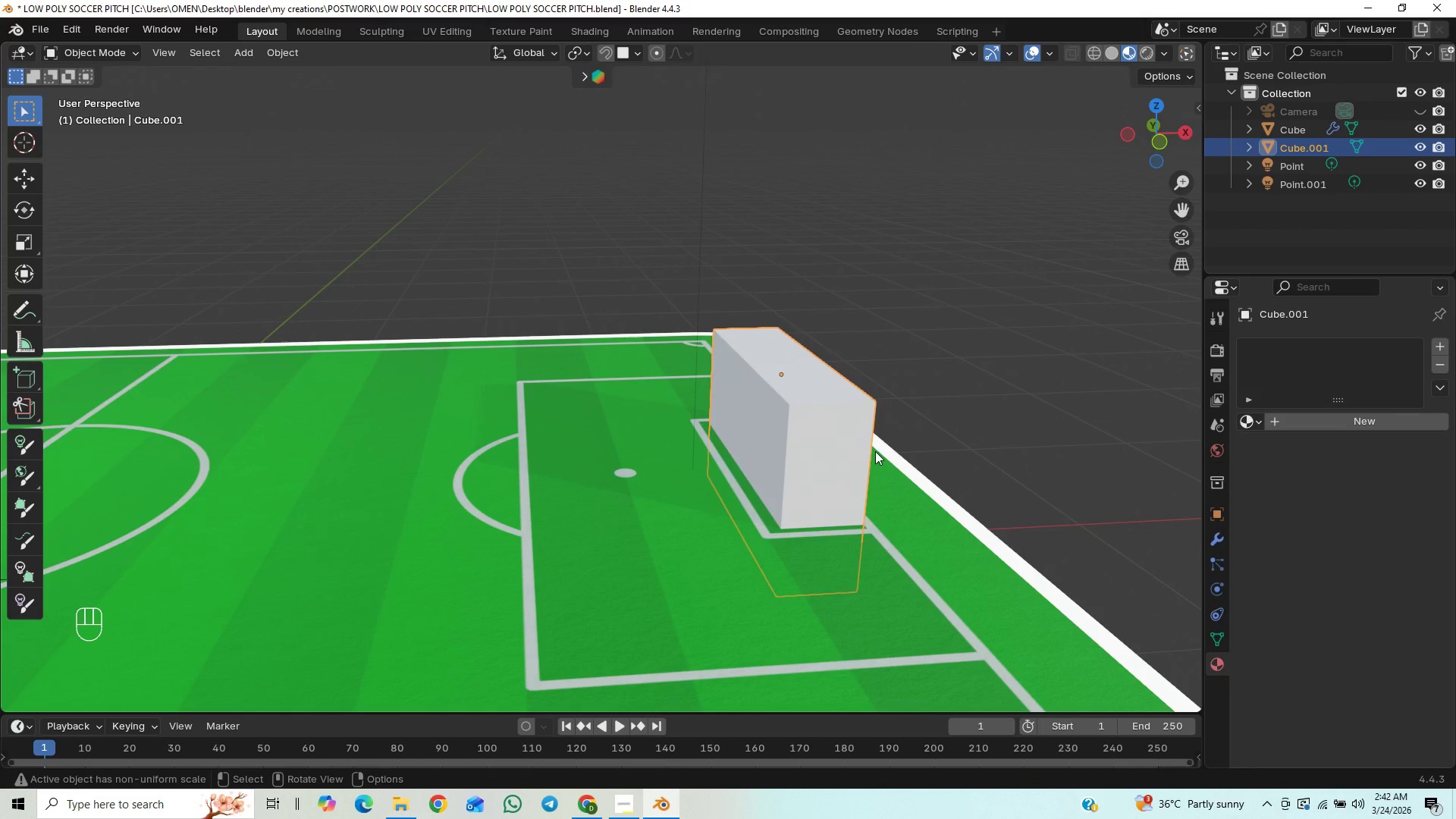 
type(sx)
 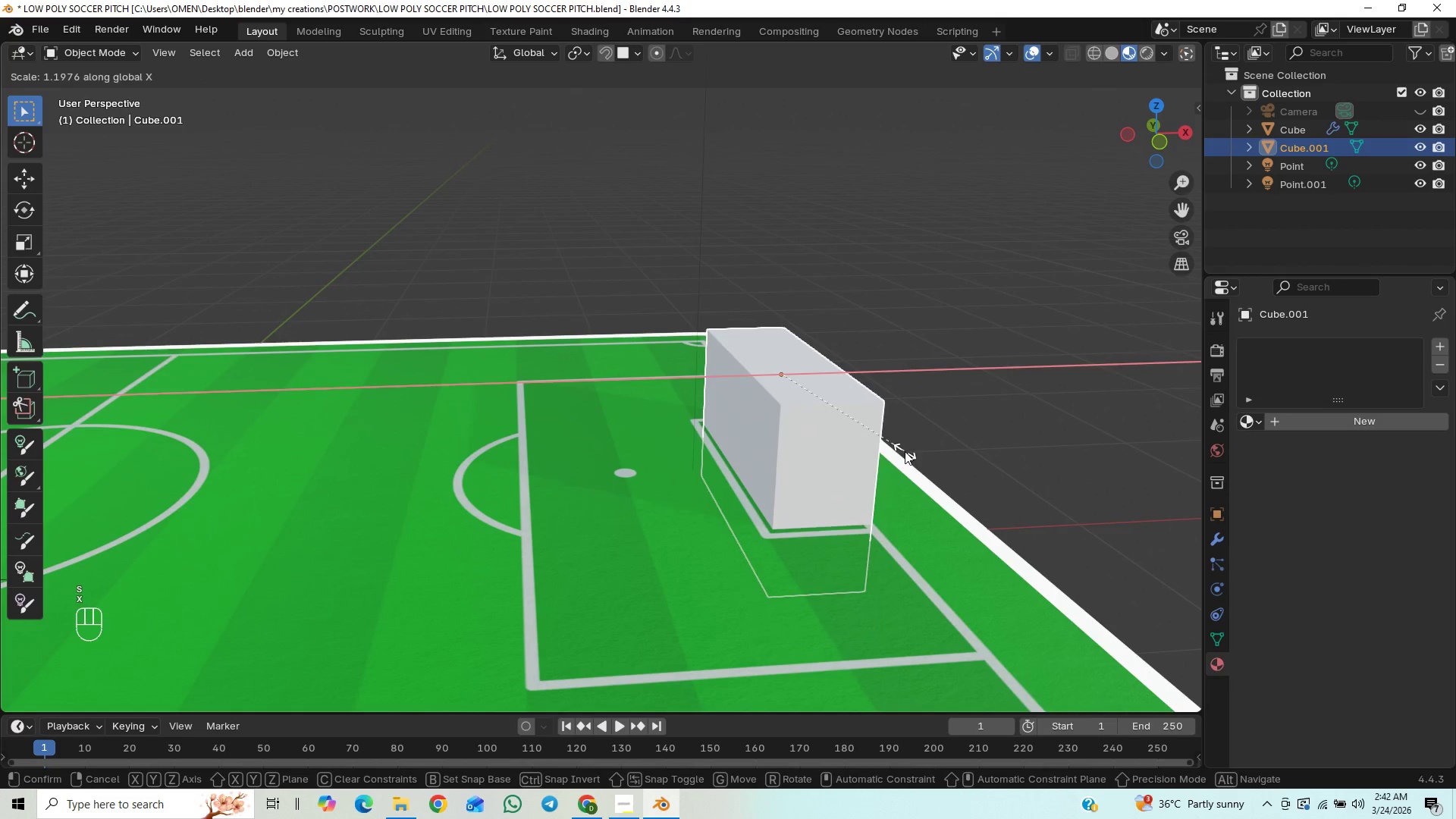 
hold_key(key=ShiftLeft, duration=1.5)
 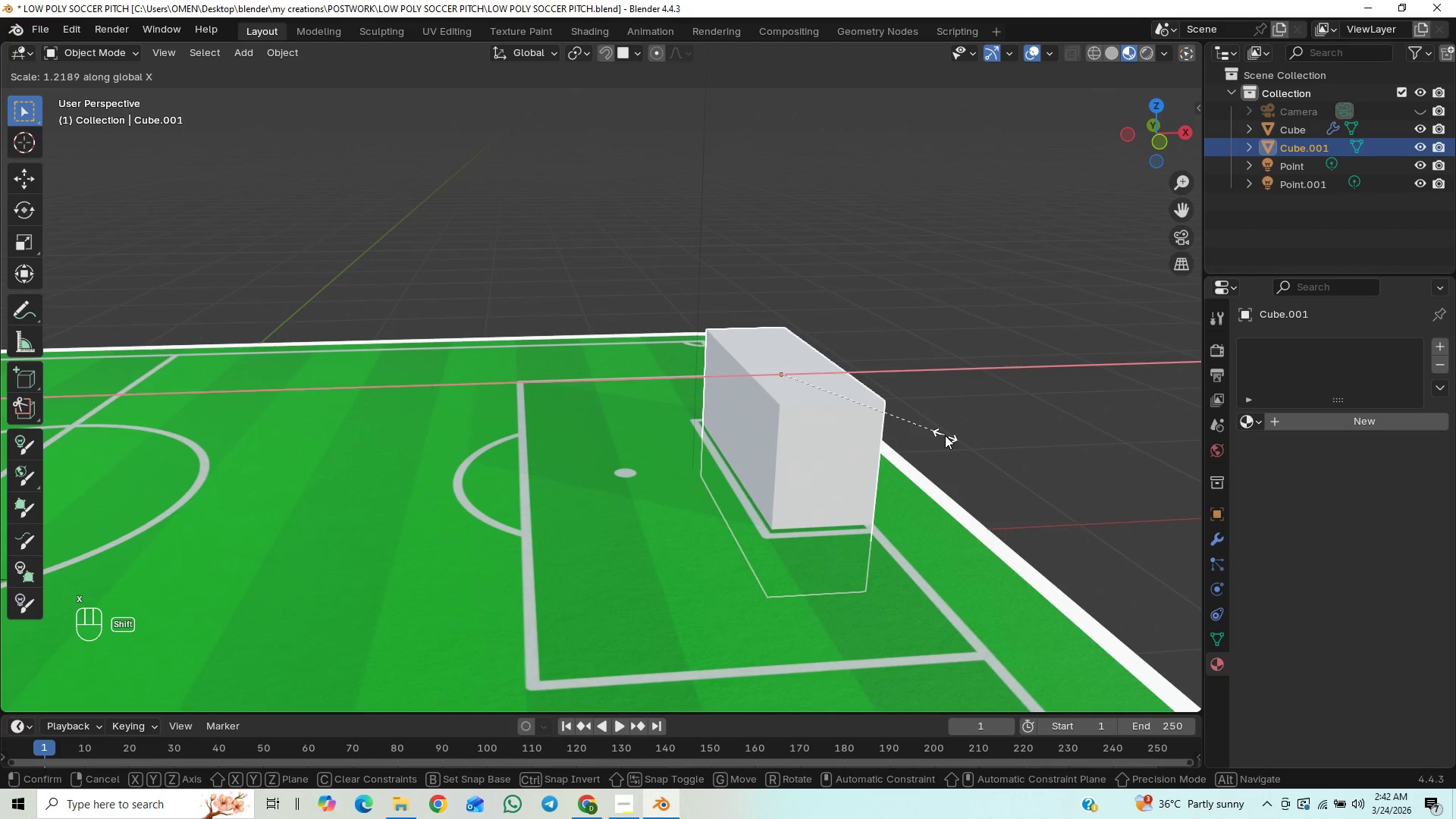 
hold_key(key=ShiftLeft, duration=1.52)
 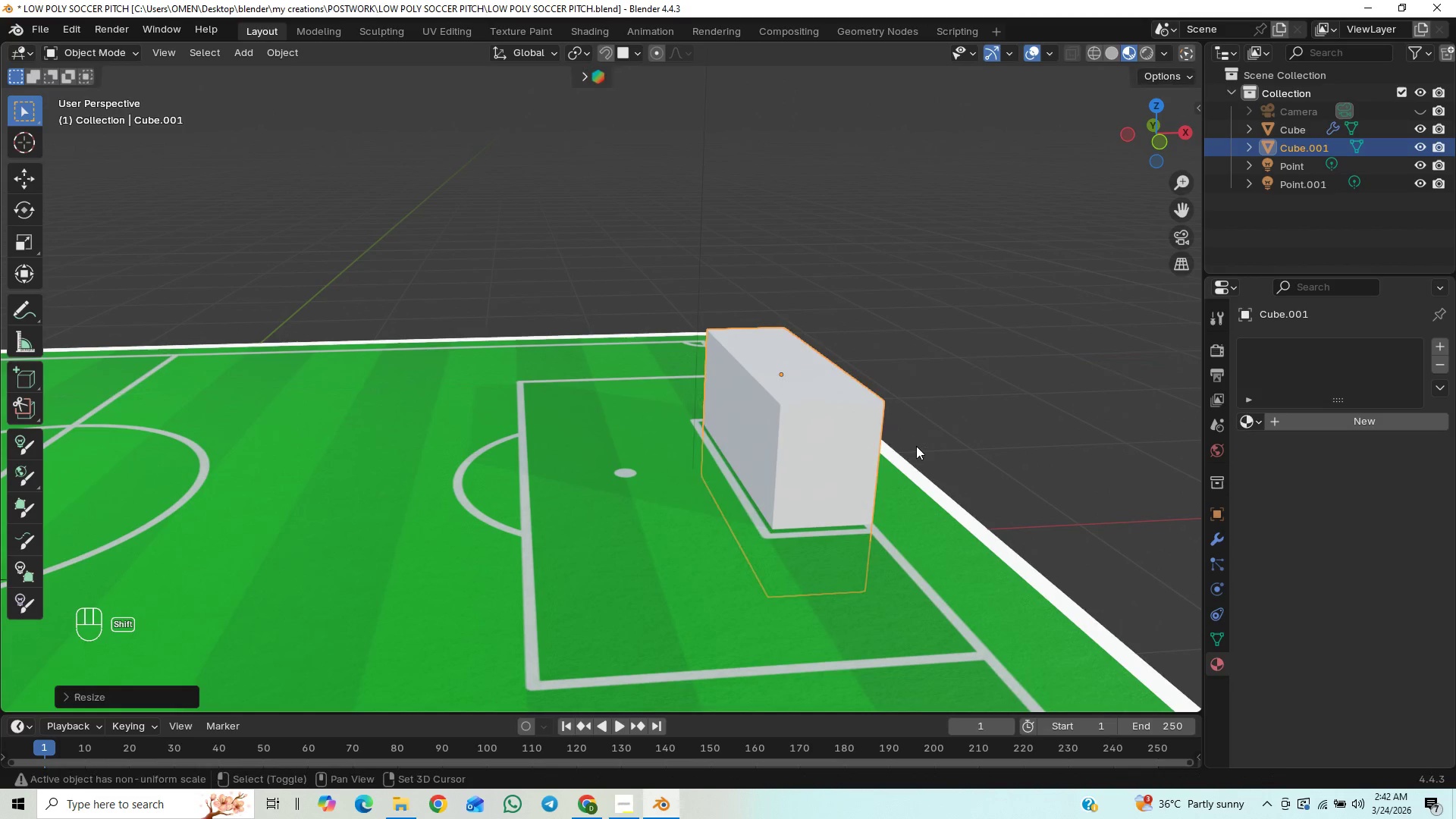 
key(Shift+ShiftLeft)
 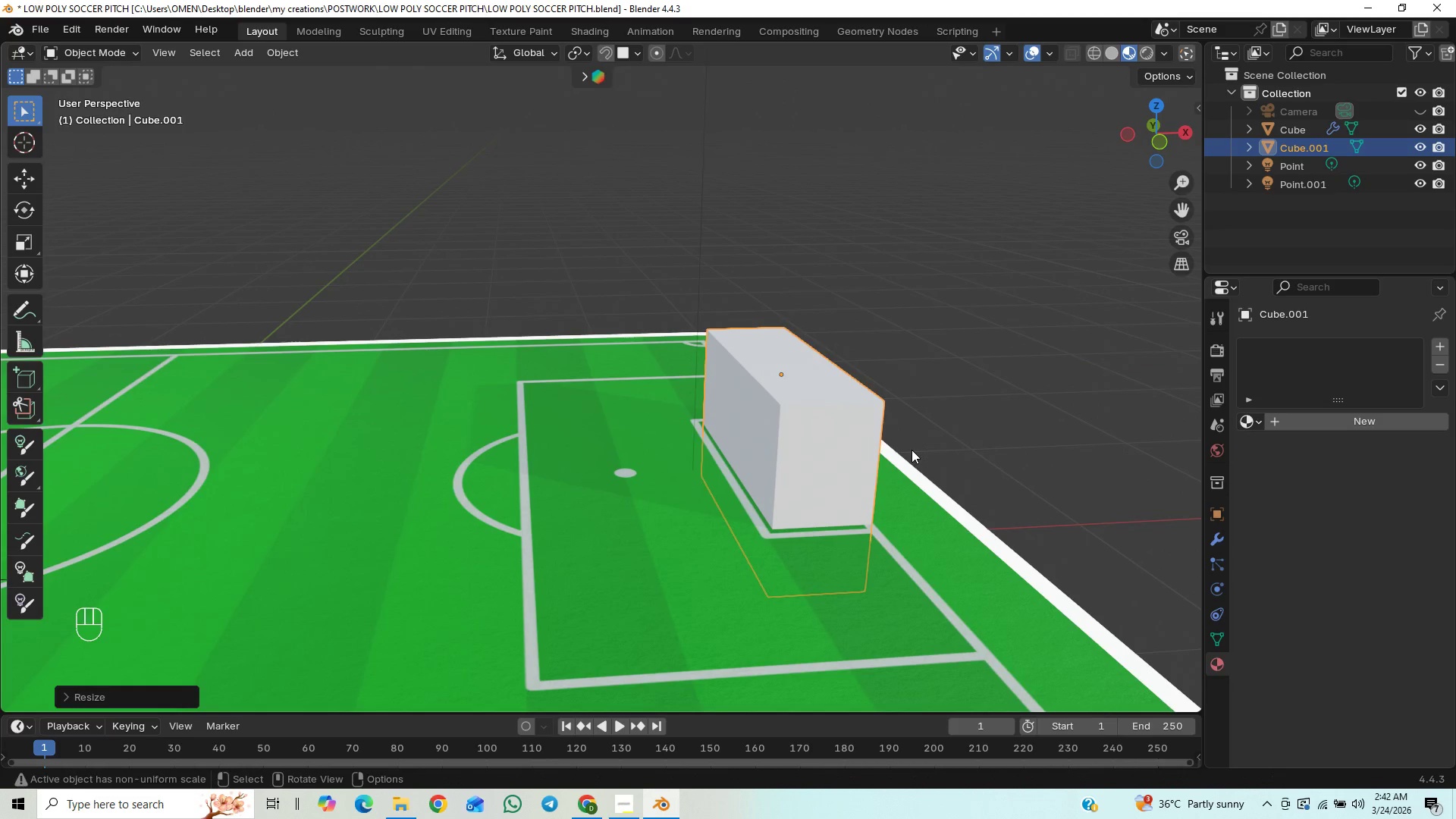 
left_click([916, 446])
 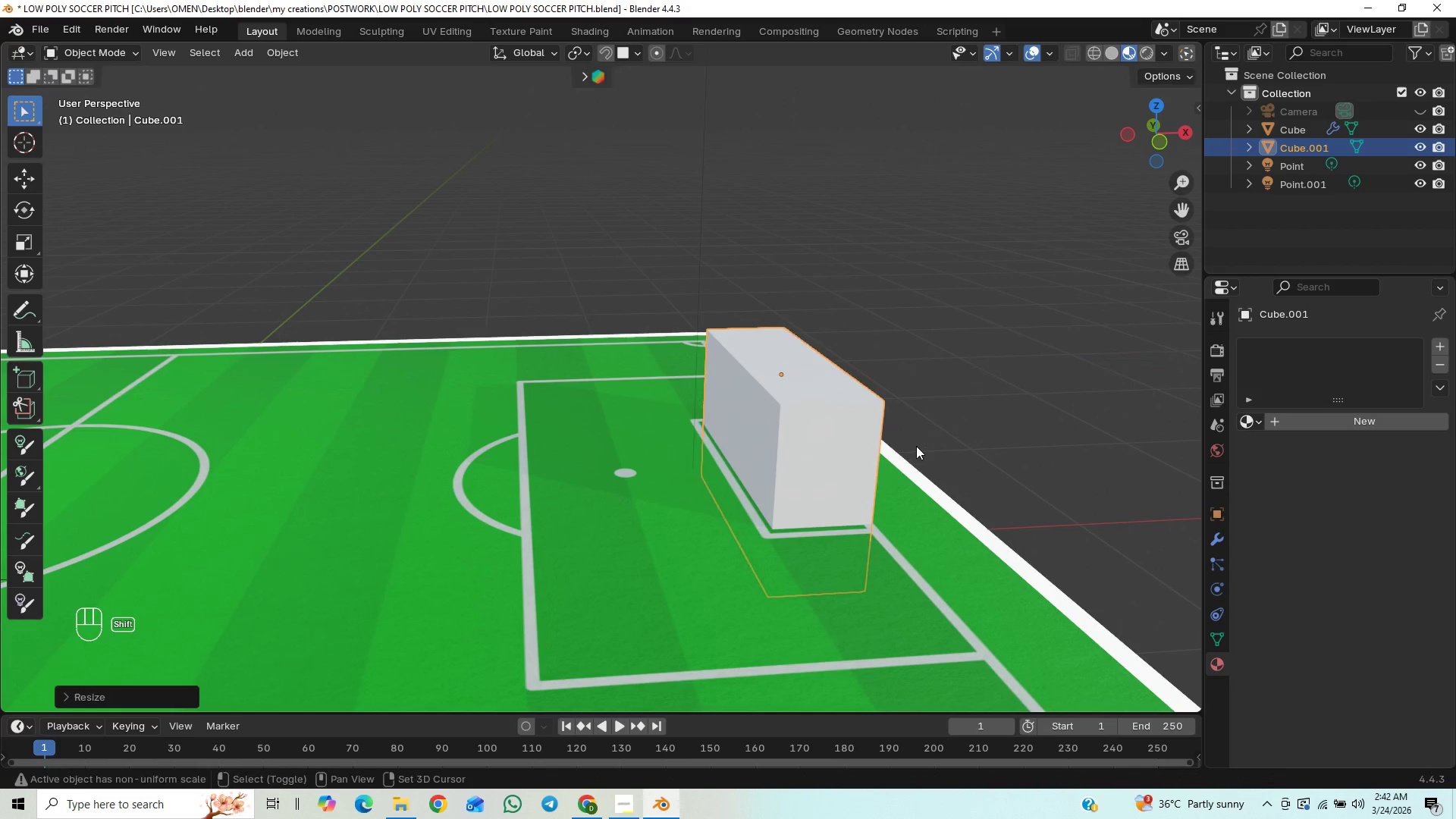 
key(Shift+ShiftLeft)
 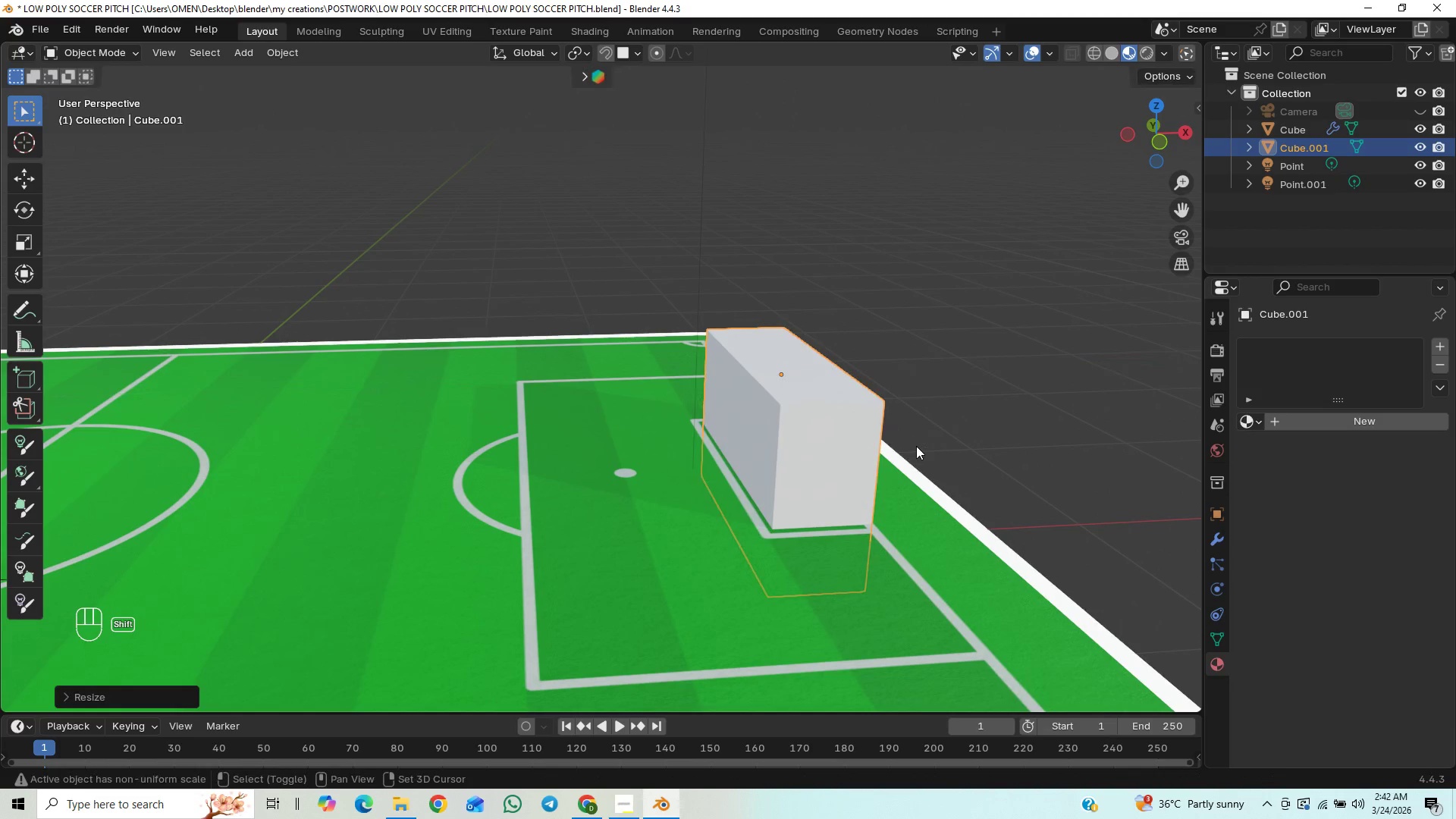 
key(Shift+ShiftLeft)
 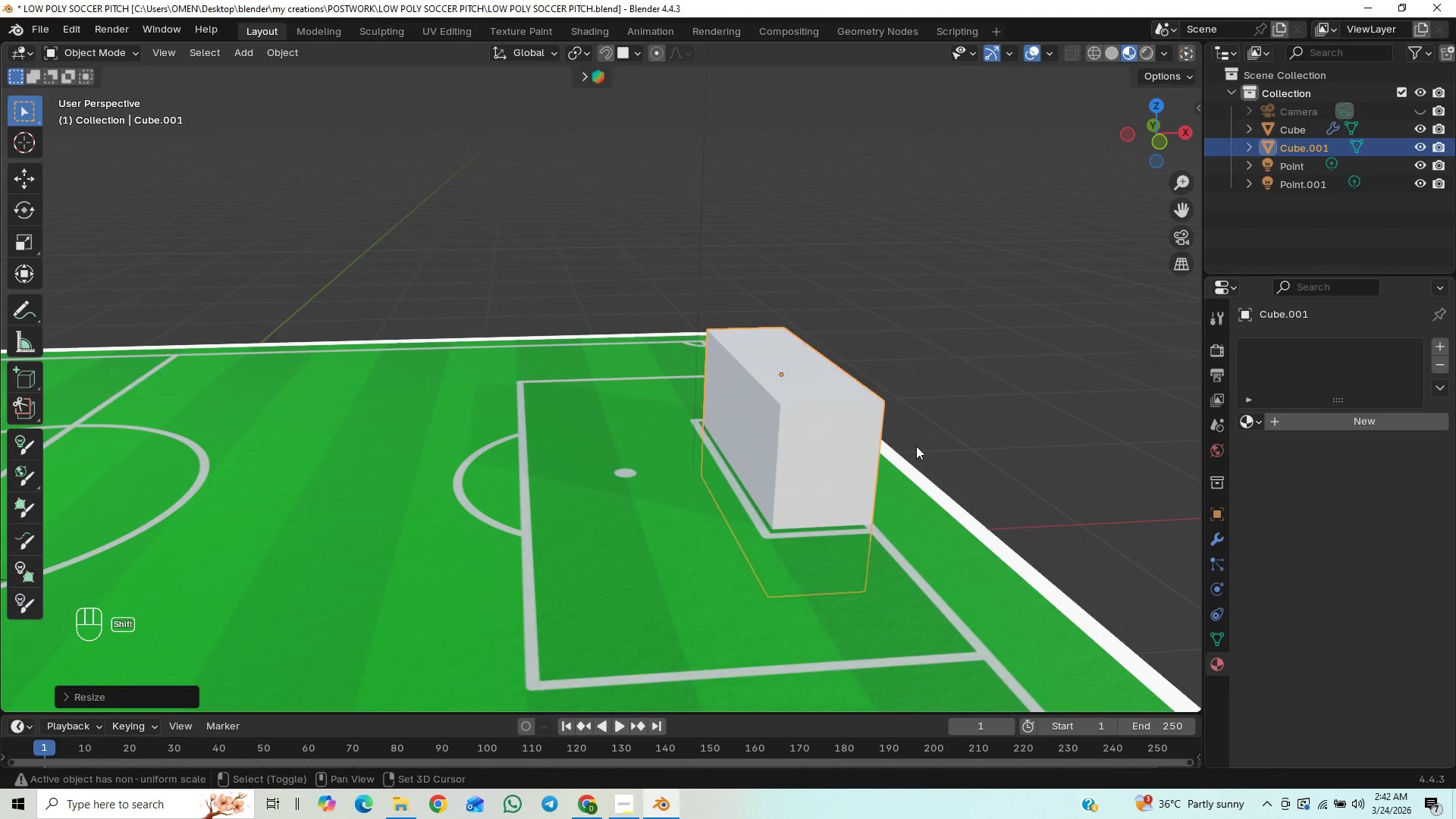 
key(Shift+ShiftLeft)
 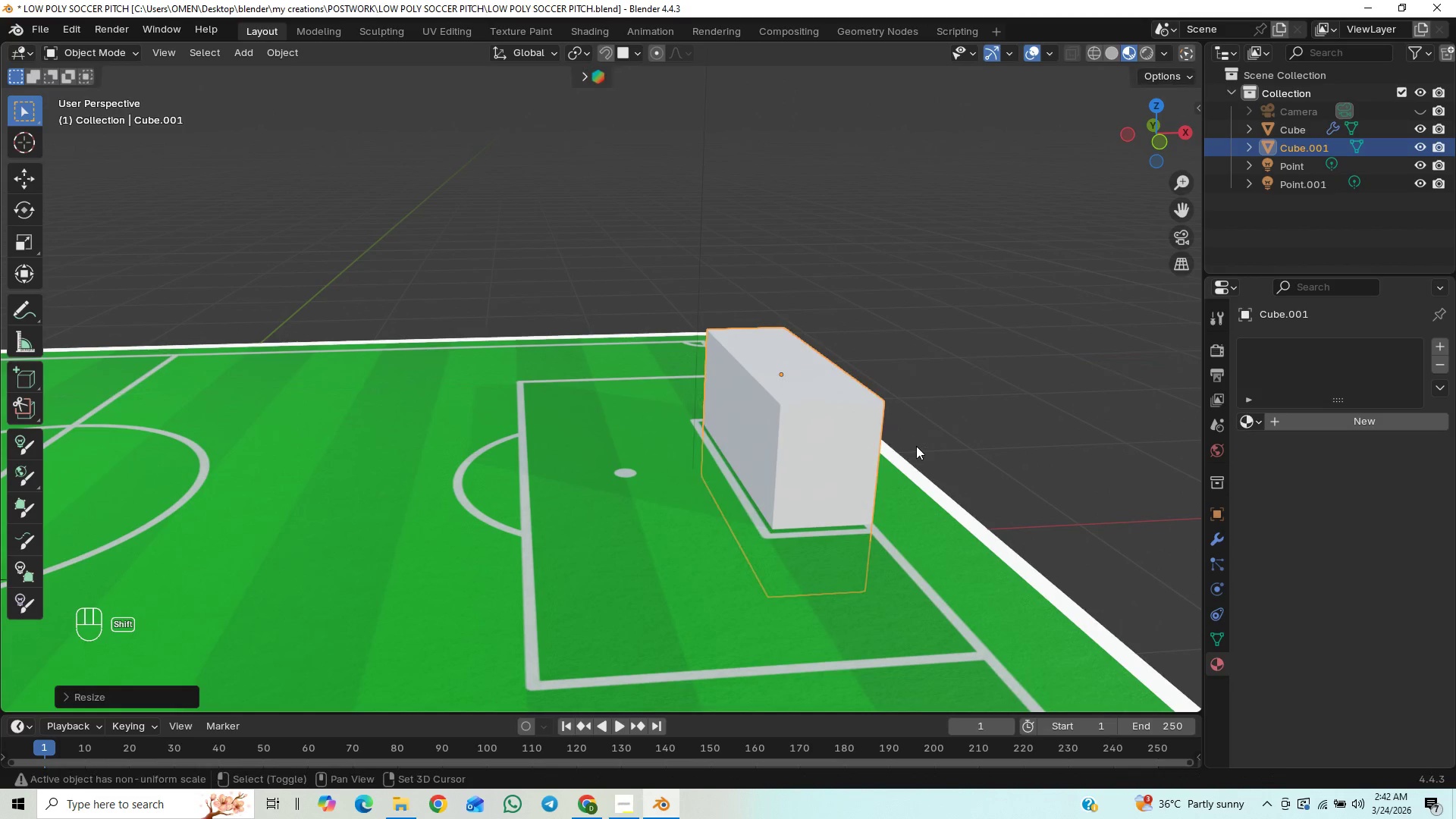 
key(Shift+ShiftLeft)
 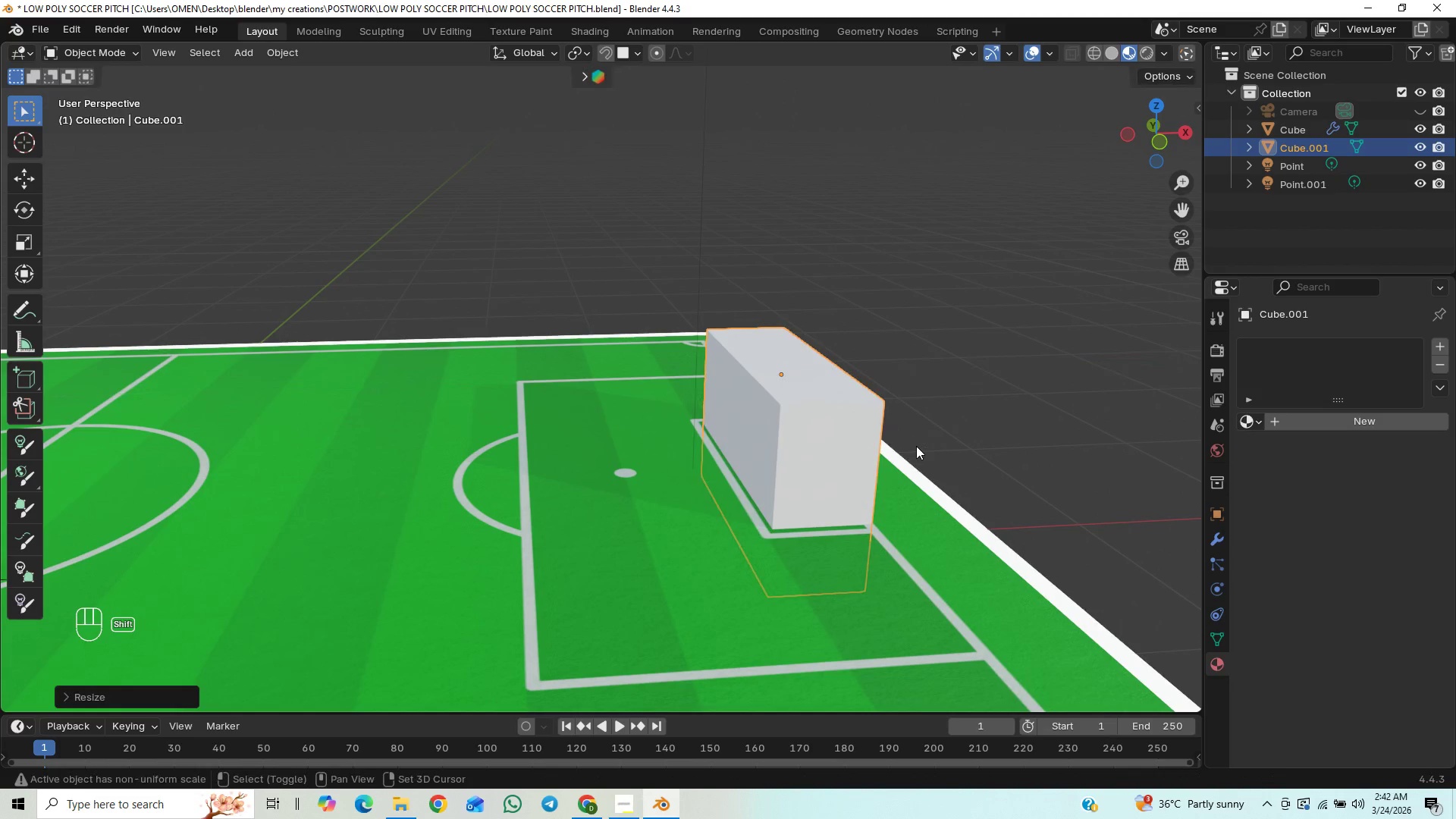 
key(Shift+ShiftLeft)
 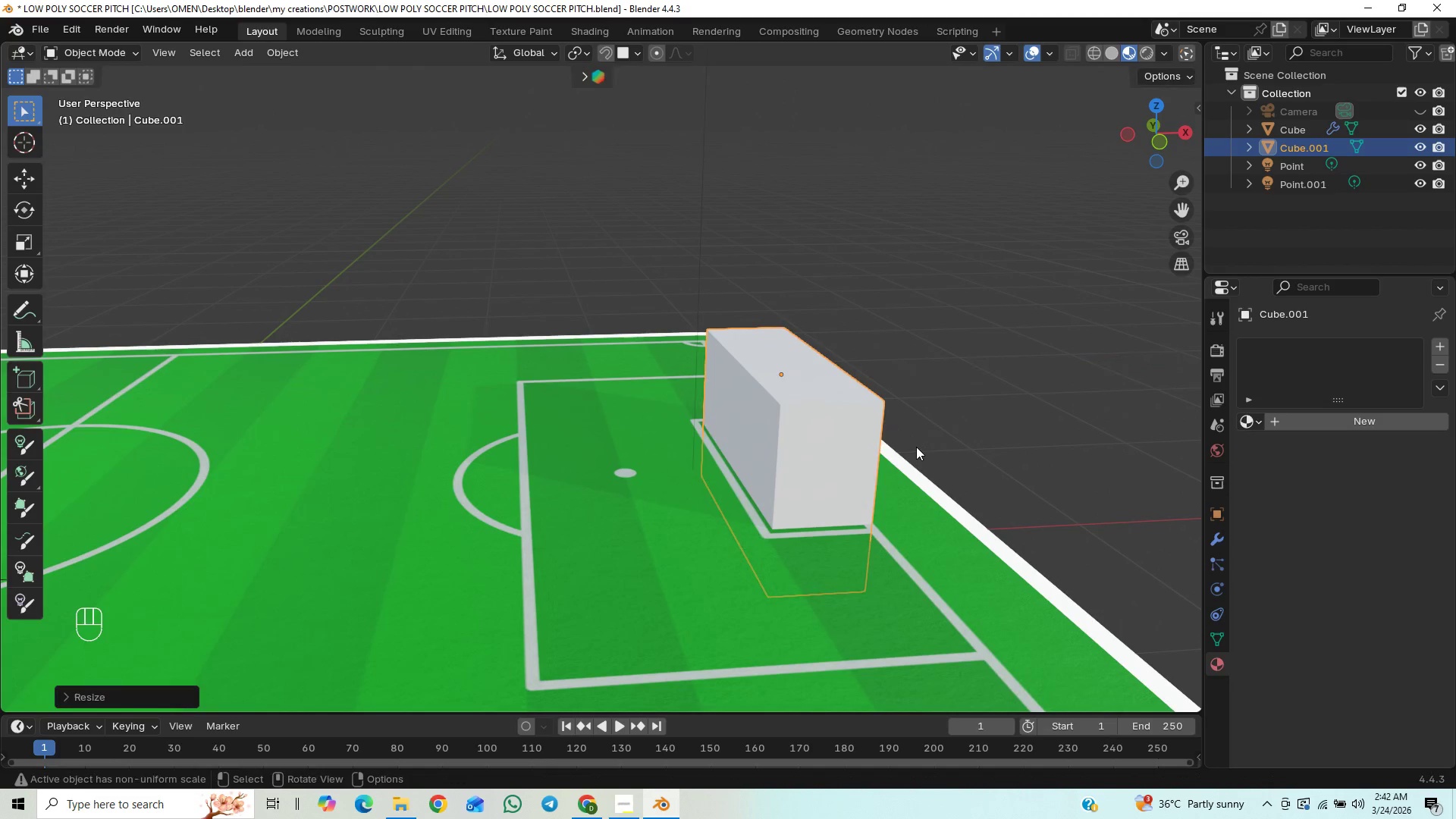 
key(Shift+ShiftLeft)
 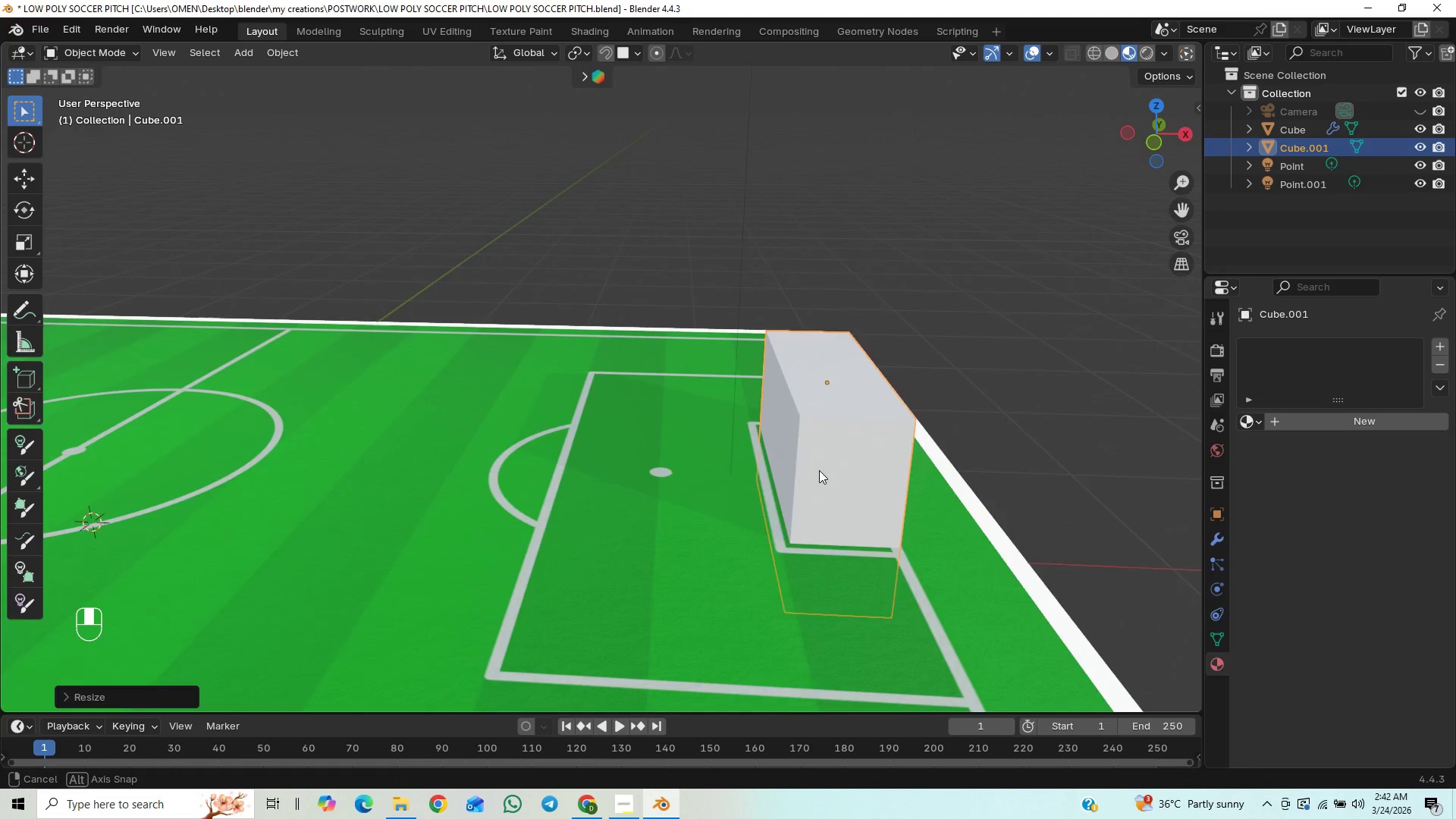 
hold_key(key=ShiftLeft, duration=0.77)
 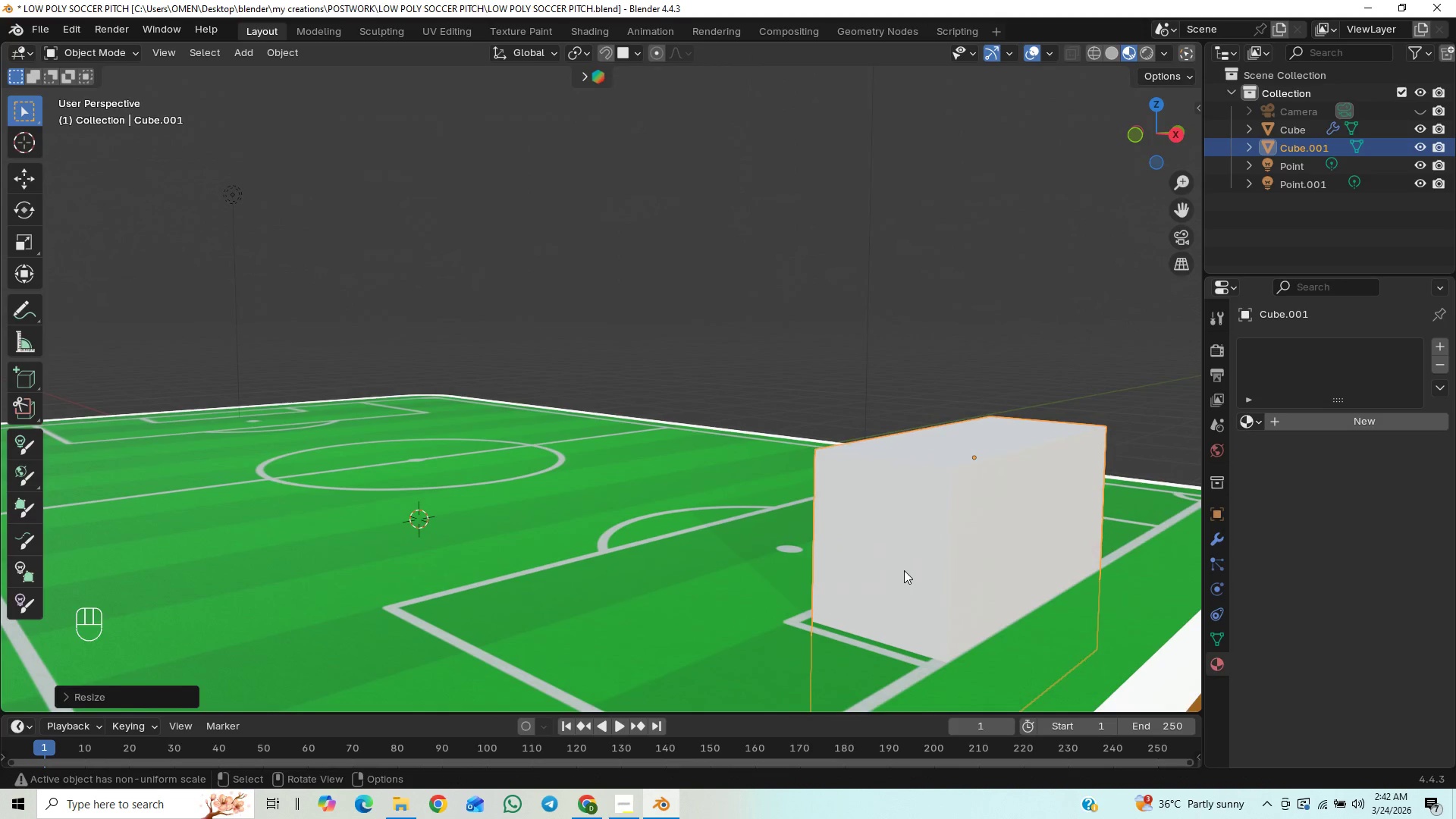 
type(gx)
 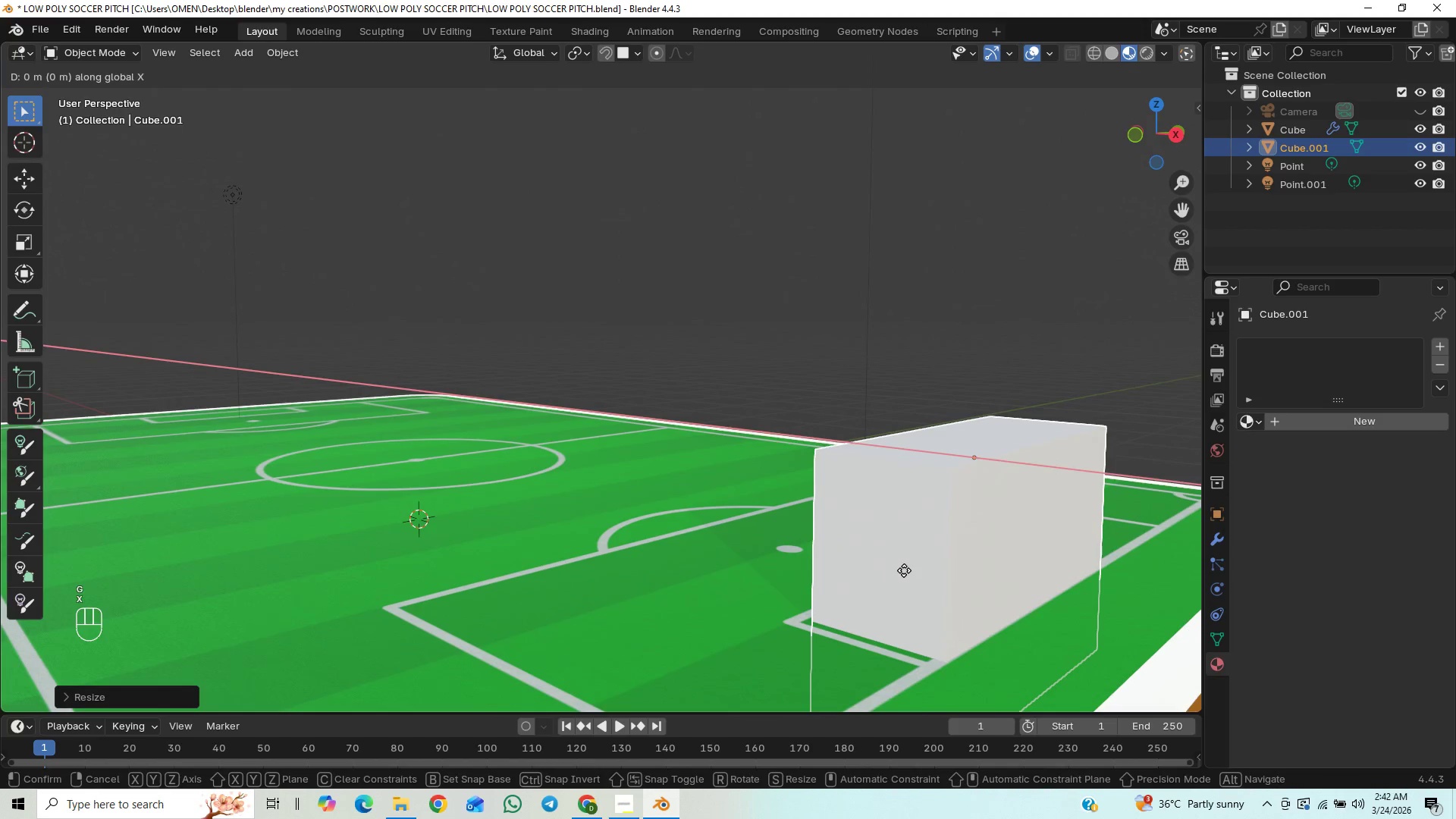 
hold_key(key=ShiftLeft, duration=1.5)
 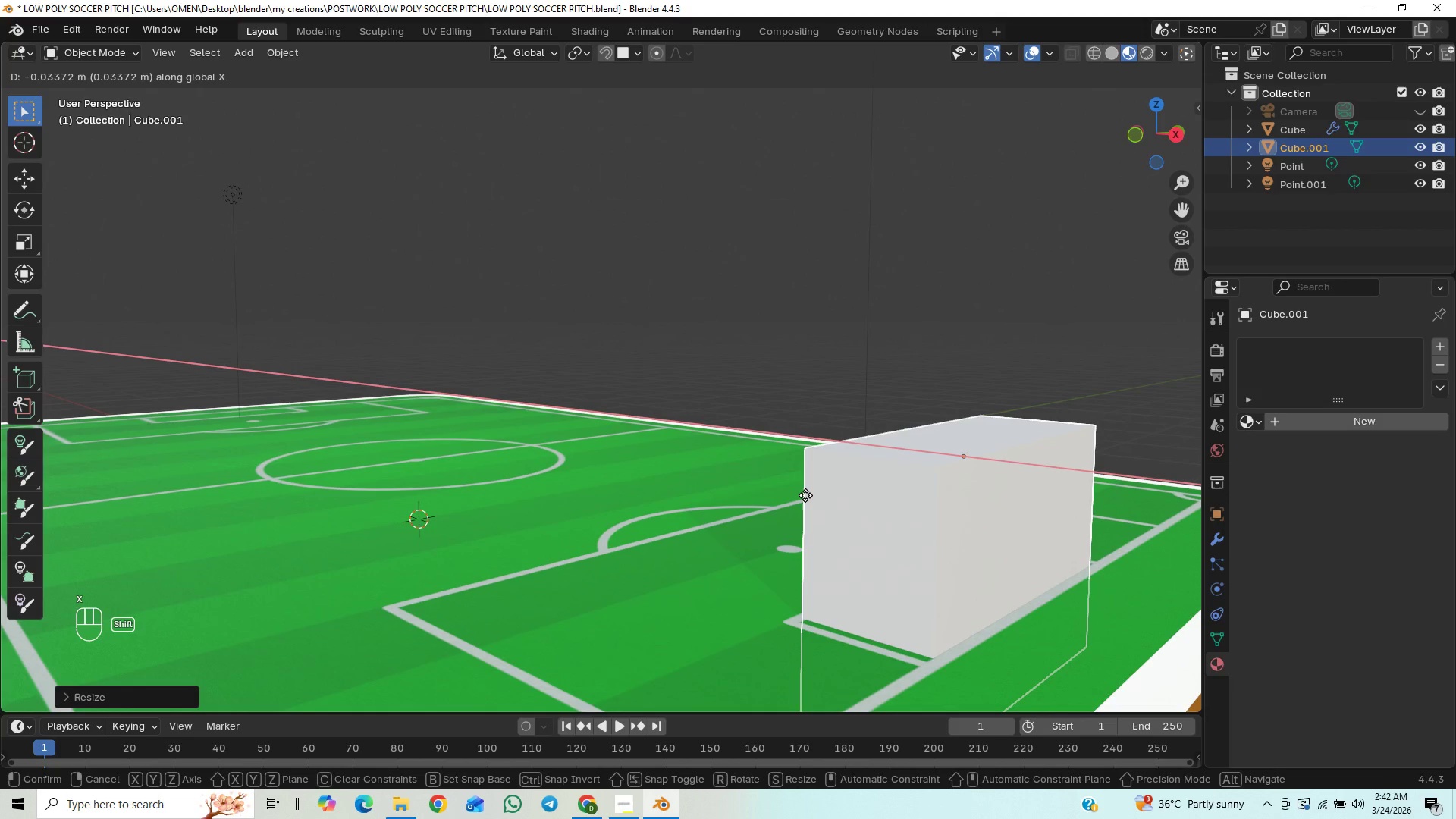 
hold_key(key=ShiftLeft, duration=1.45)
left_click([809, 497])
 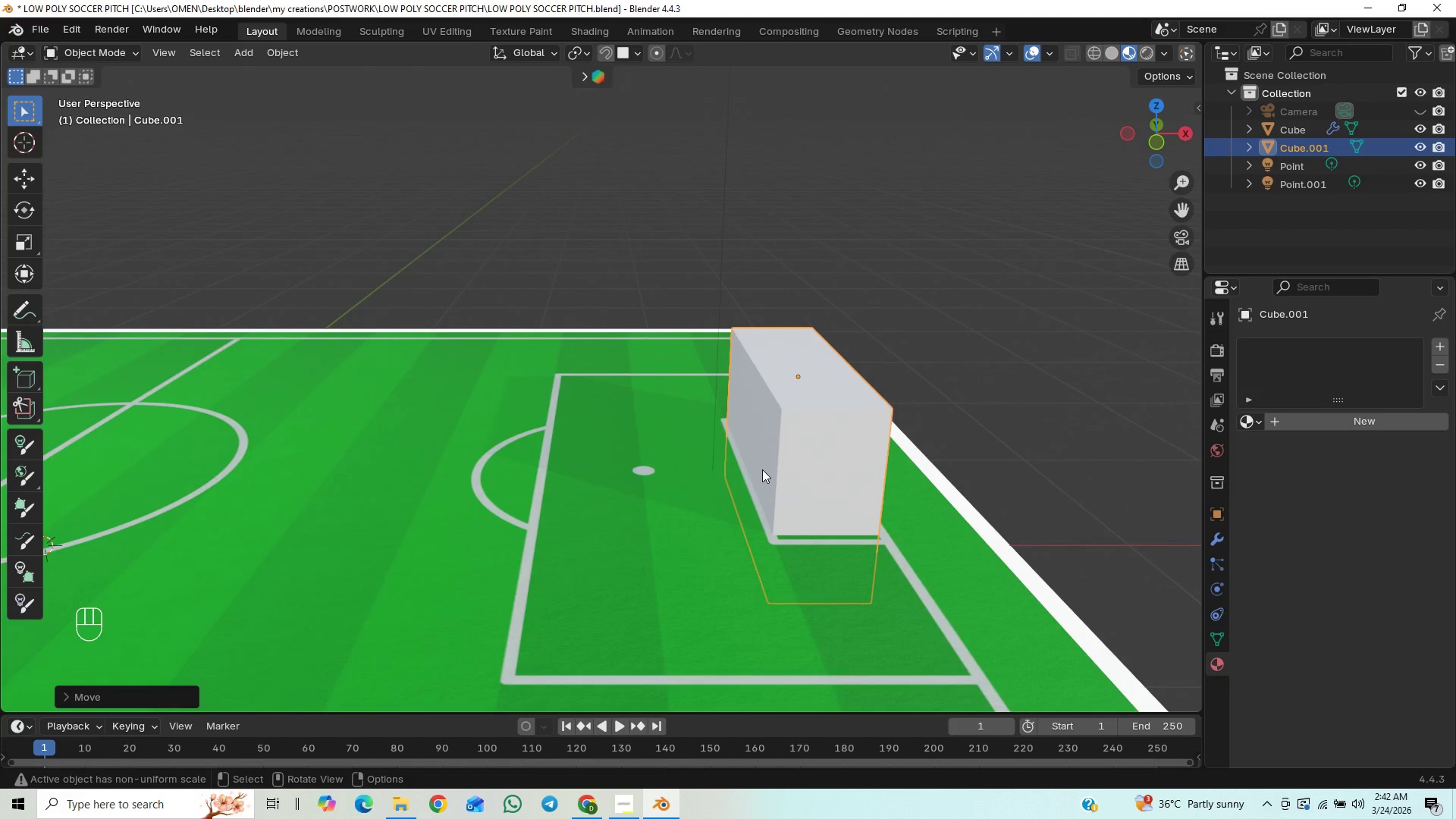 
key(Tab)
 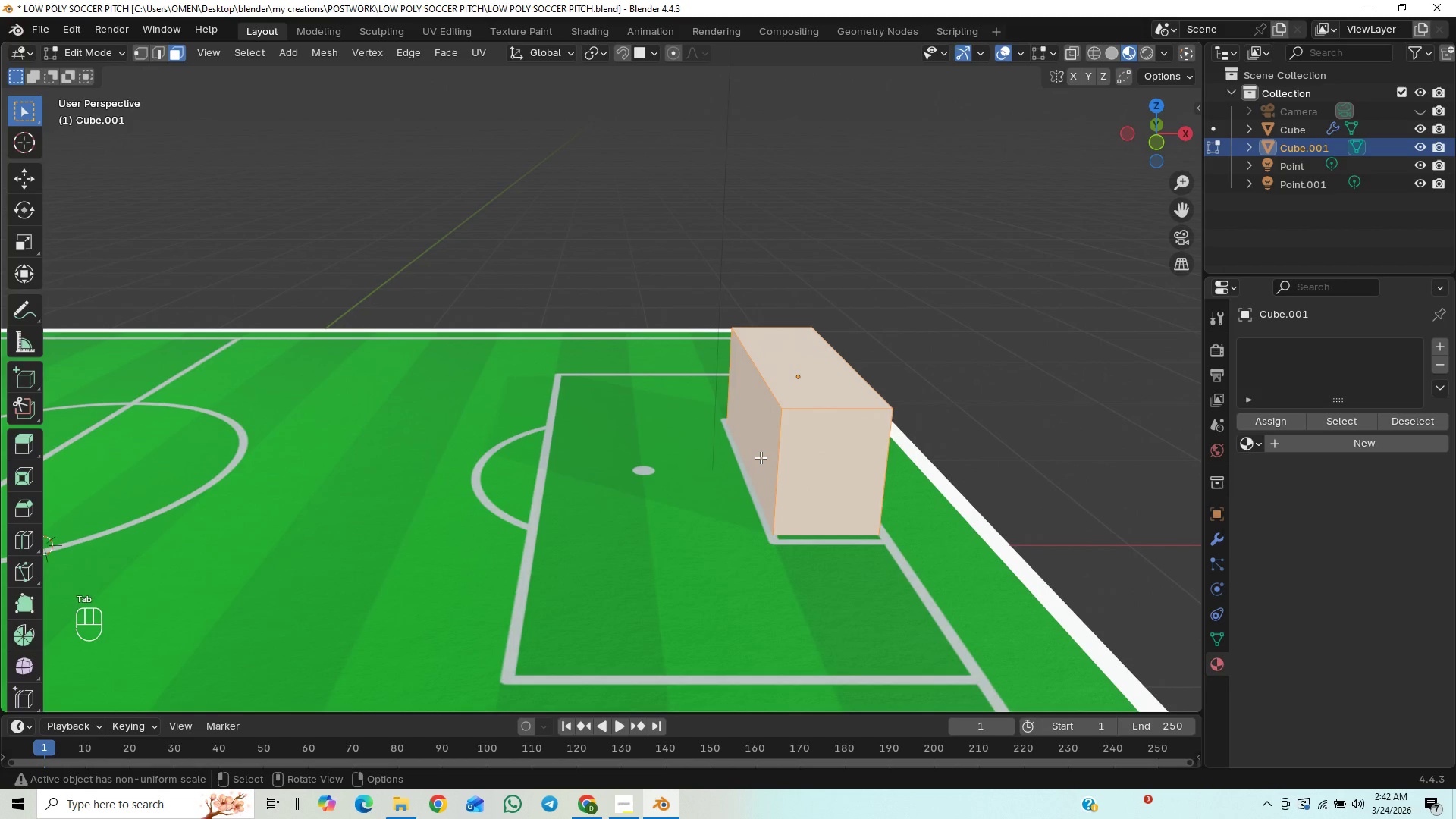 
key(3)
 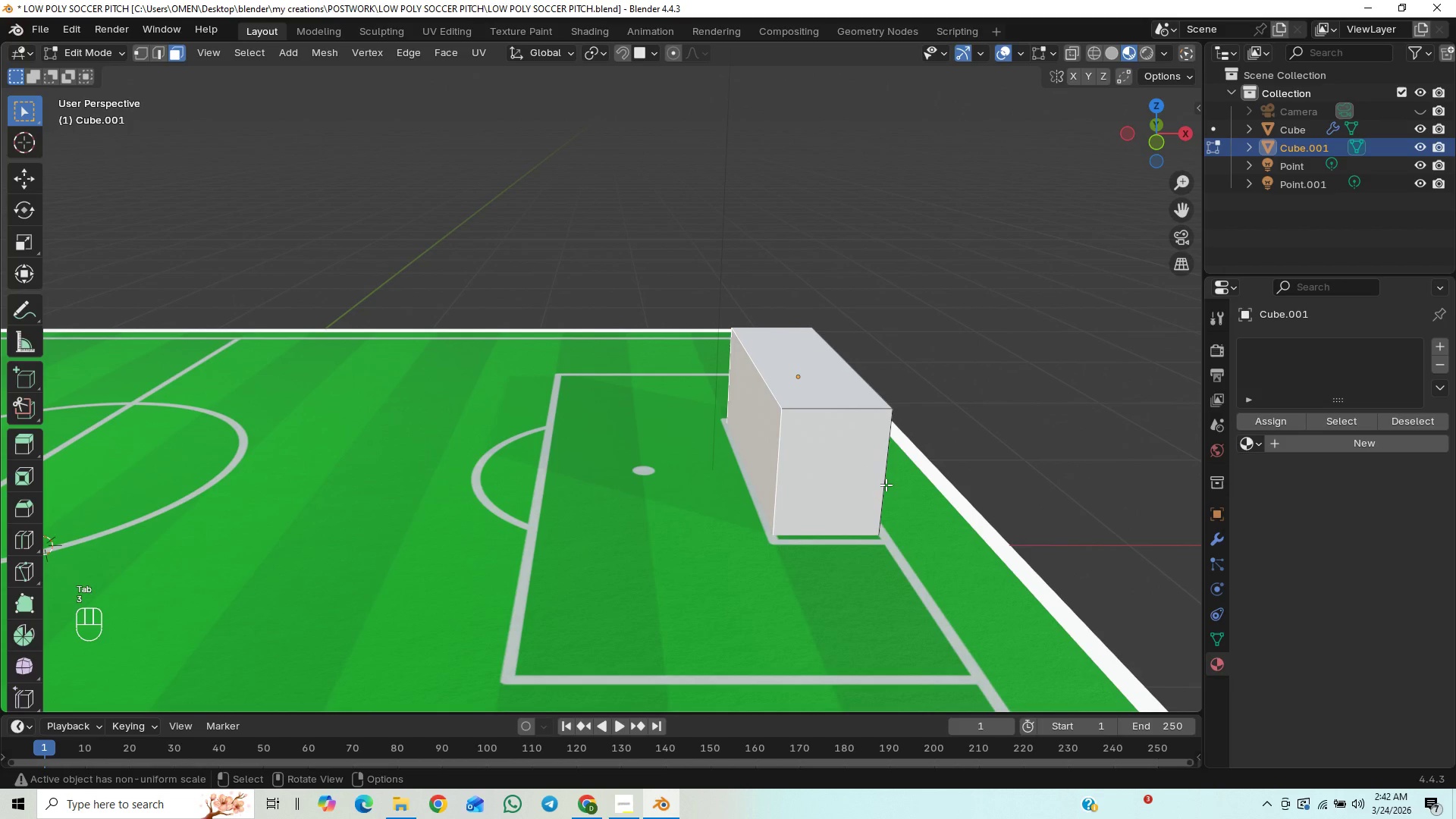 
type(gx)
 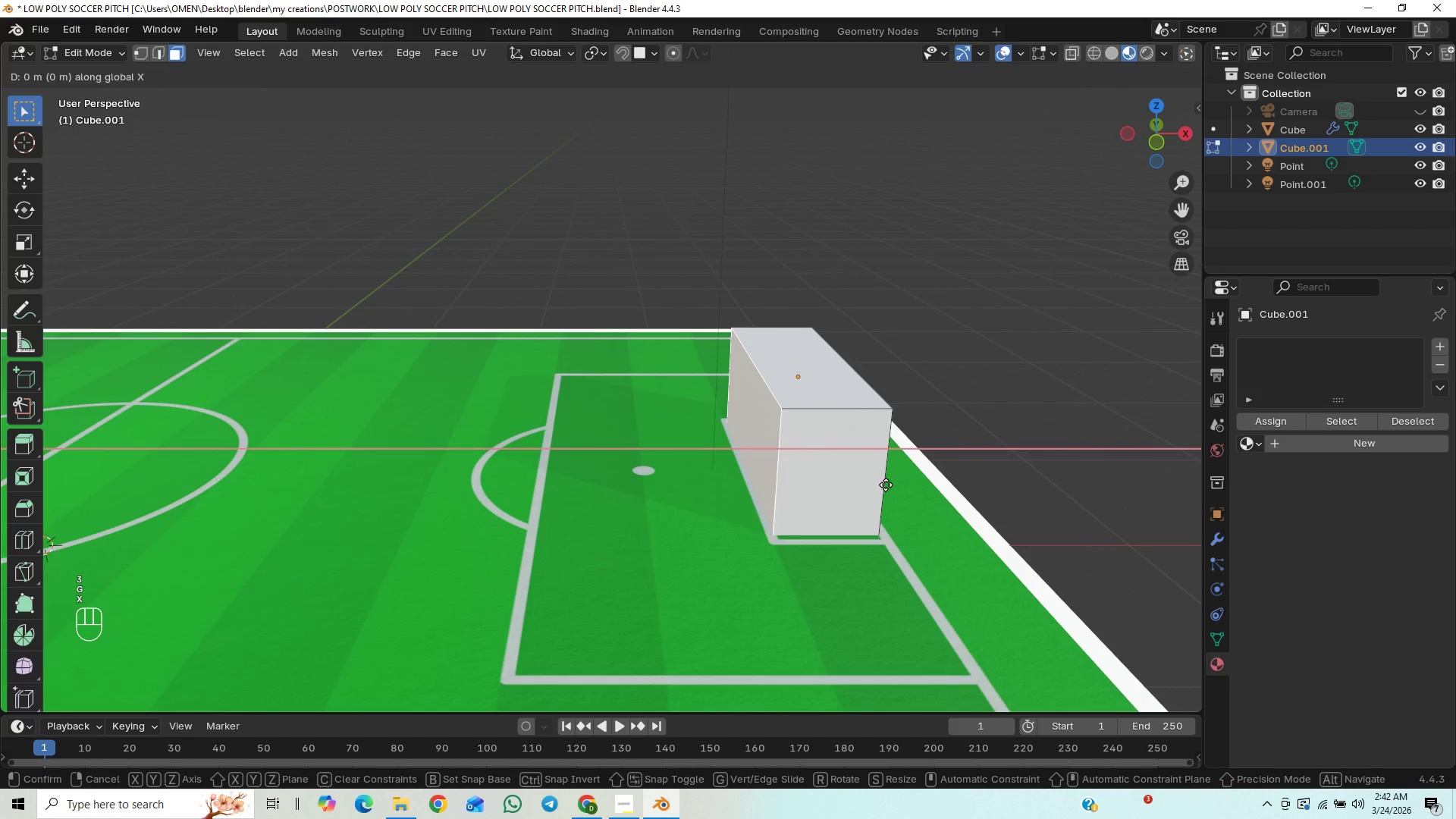 
hold_key(key=ShiftLeft, duration=1.5)
 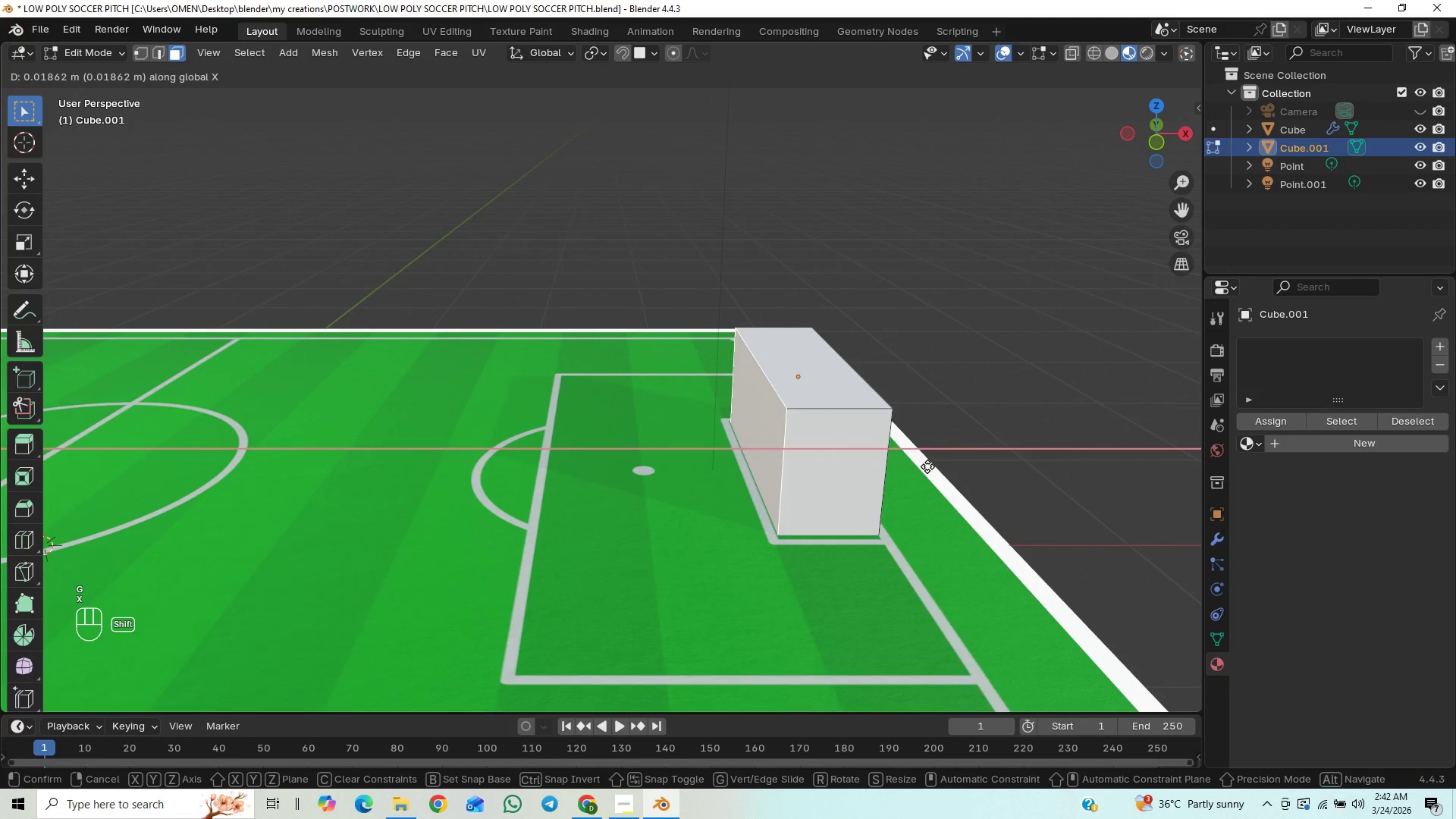 
hold_key(key=ShiftLeft, duration=1.51)
 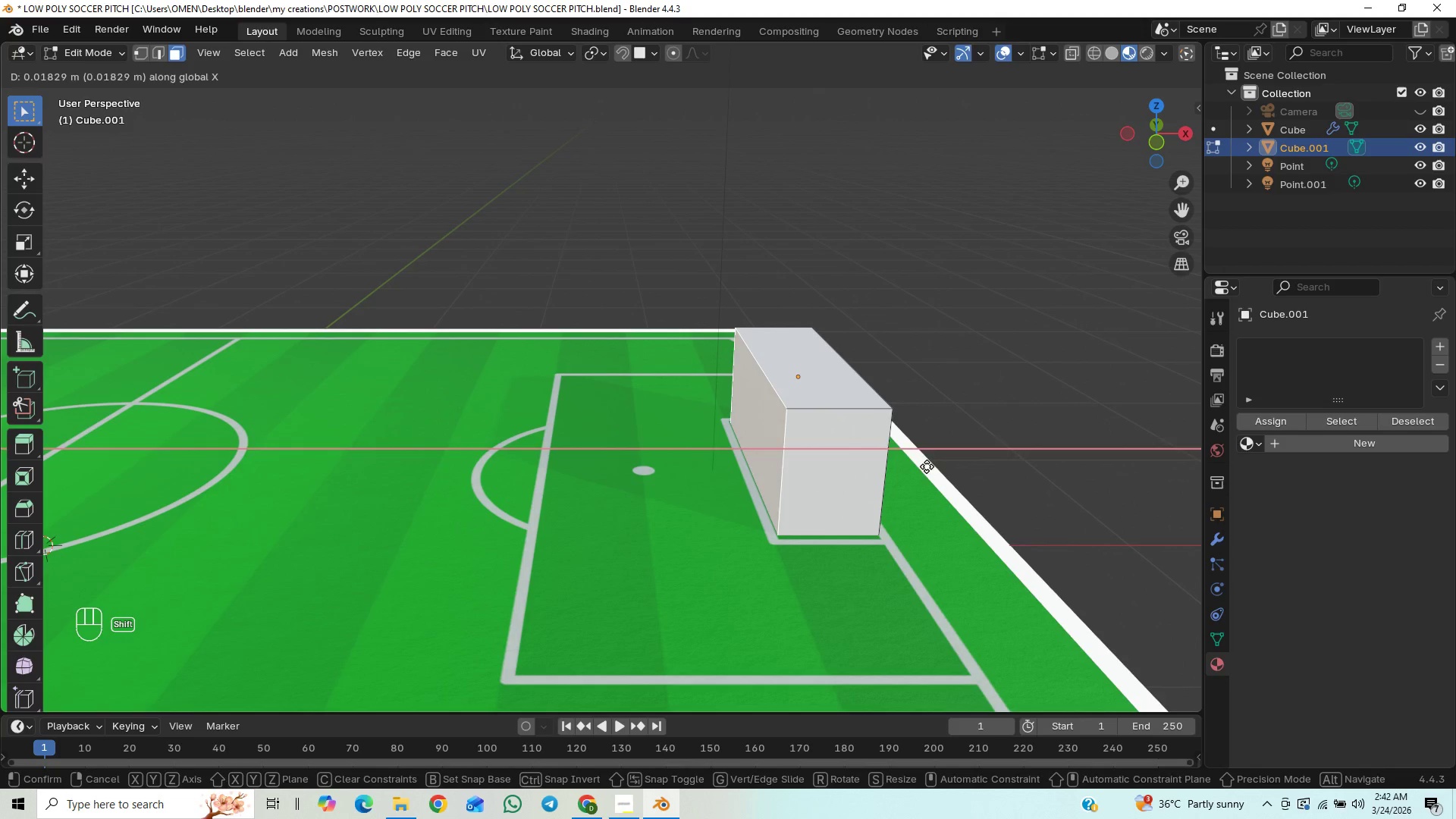 
hold_key(key=ShiftLeft, duration=0.92)
 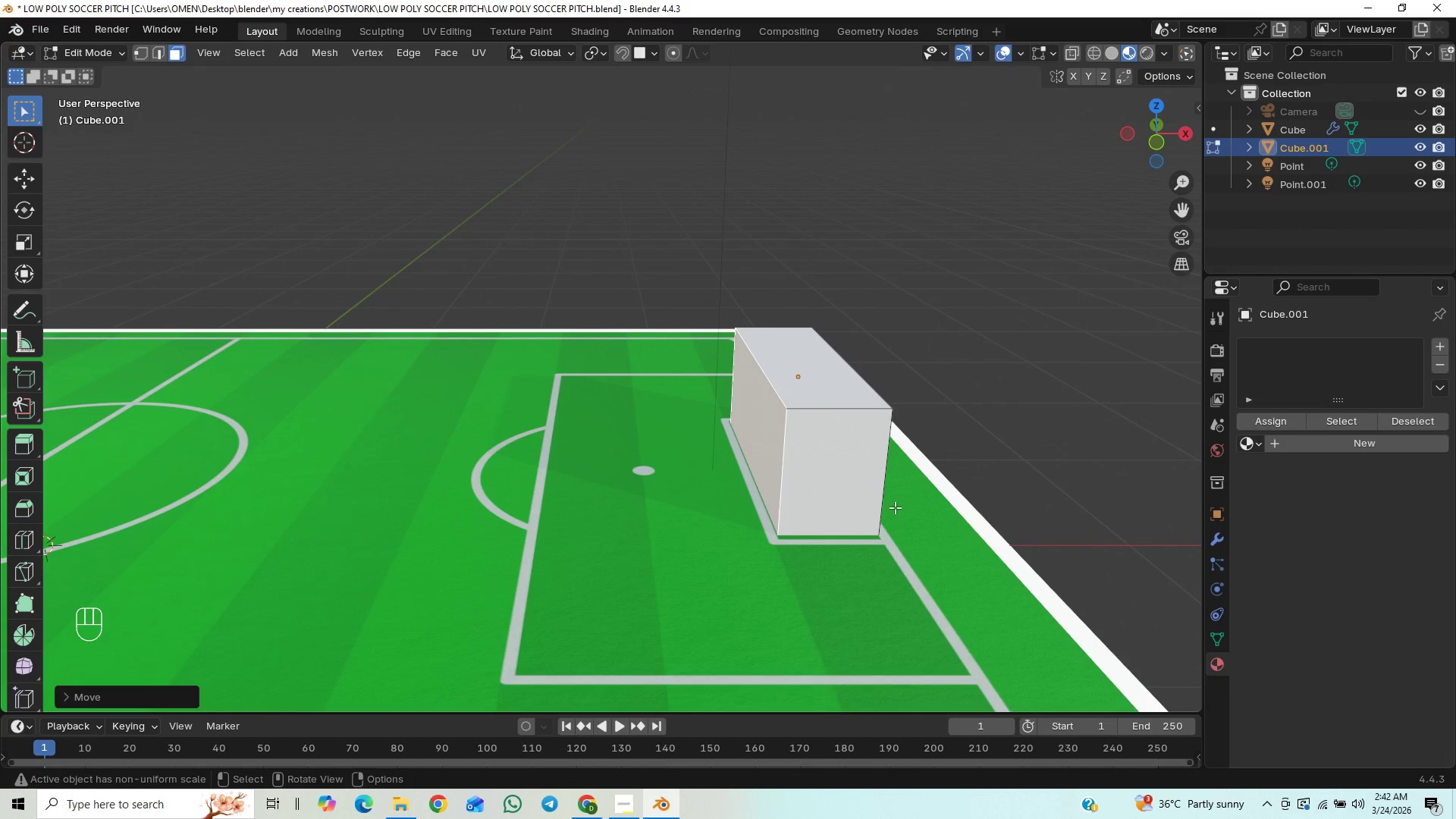 
key(Control+S)
 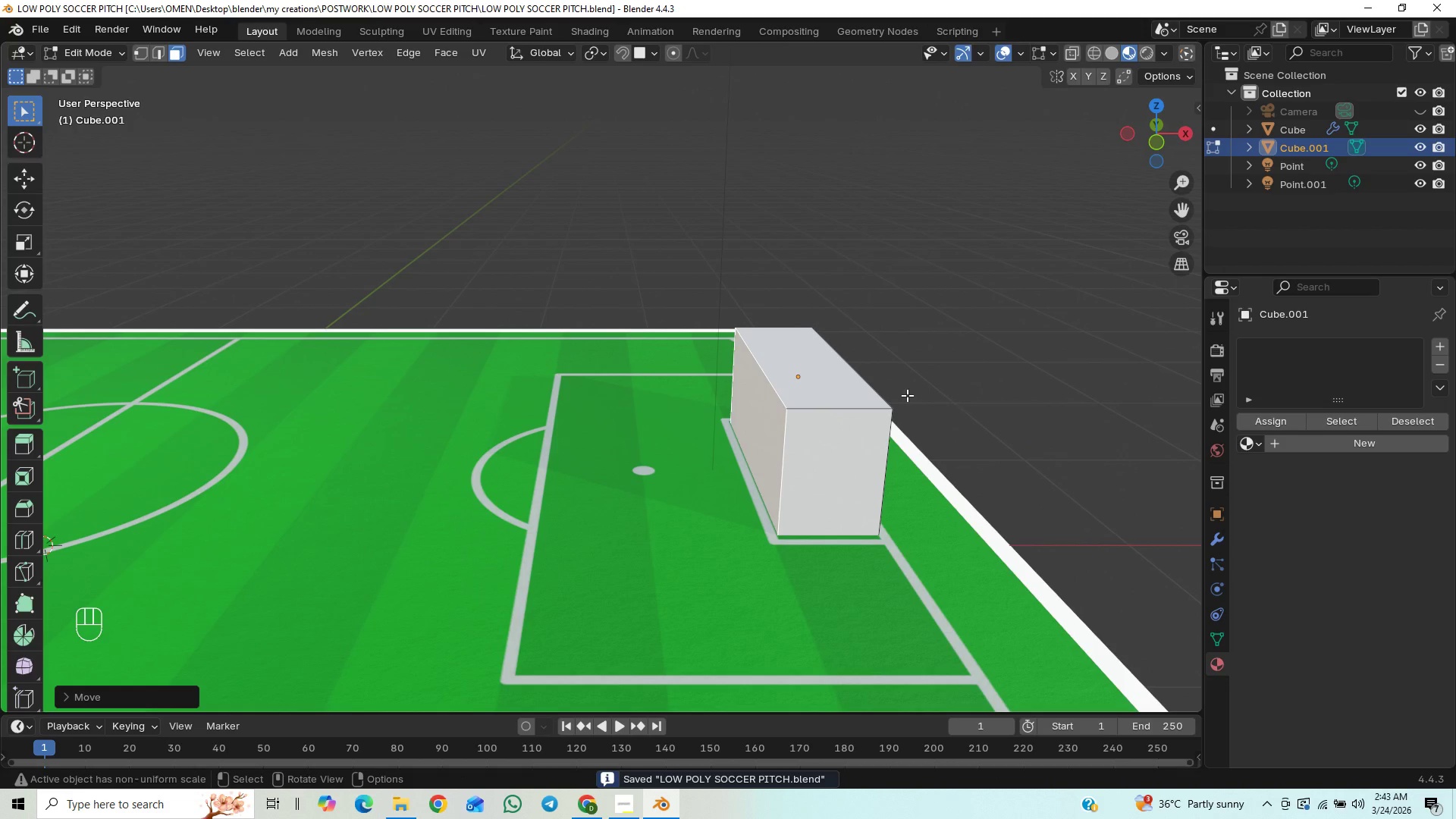 
key(2)
 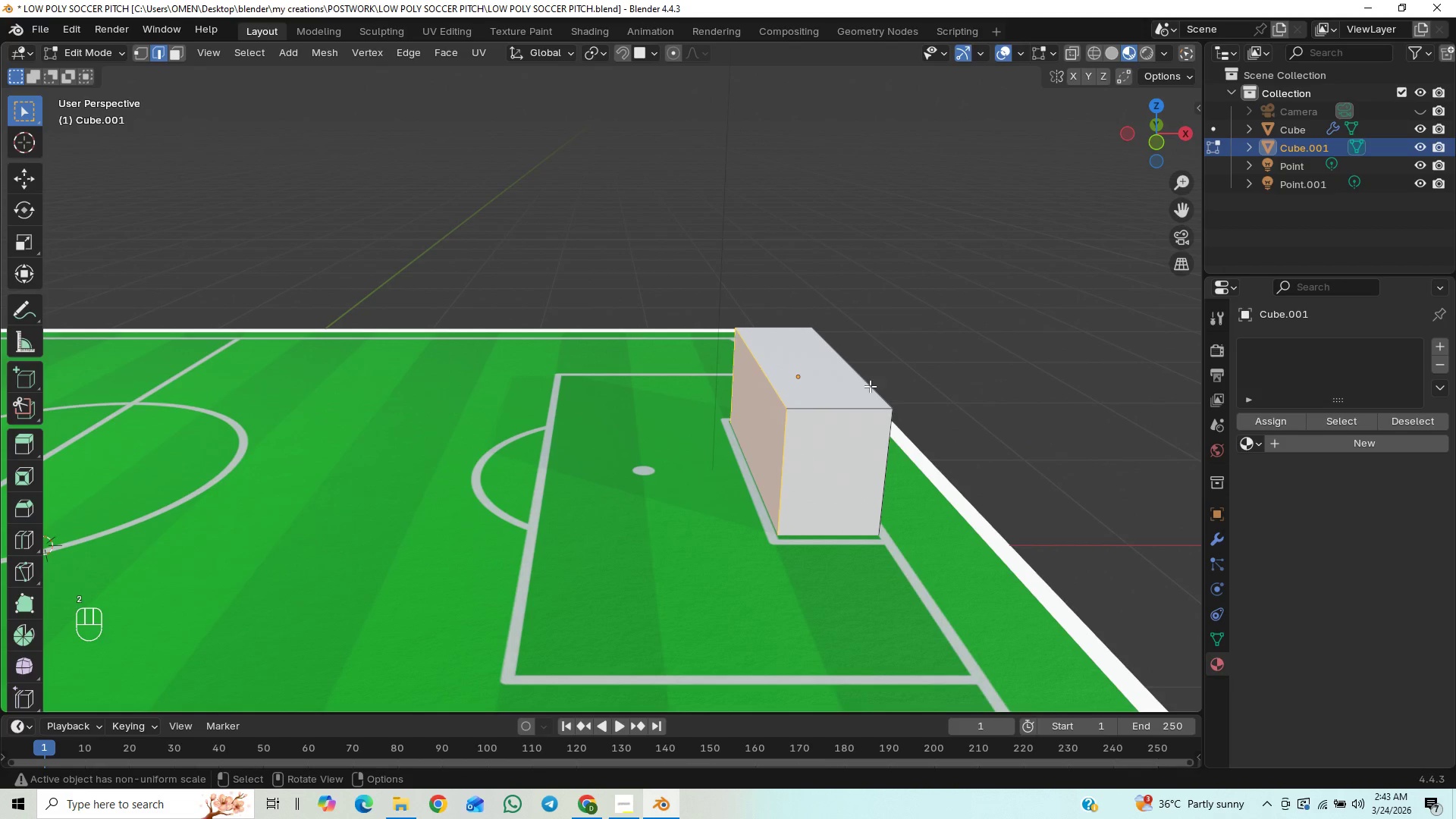 
left_click([870, 386])
 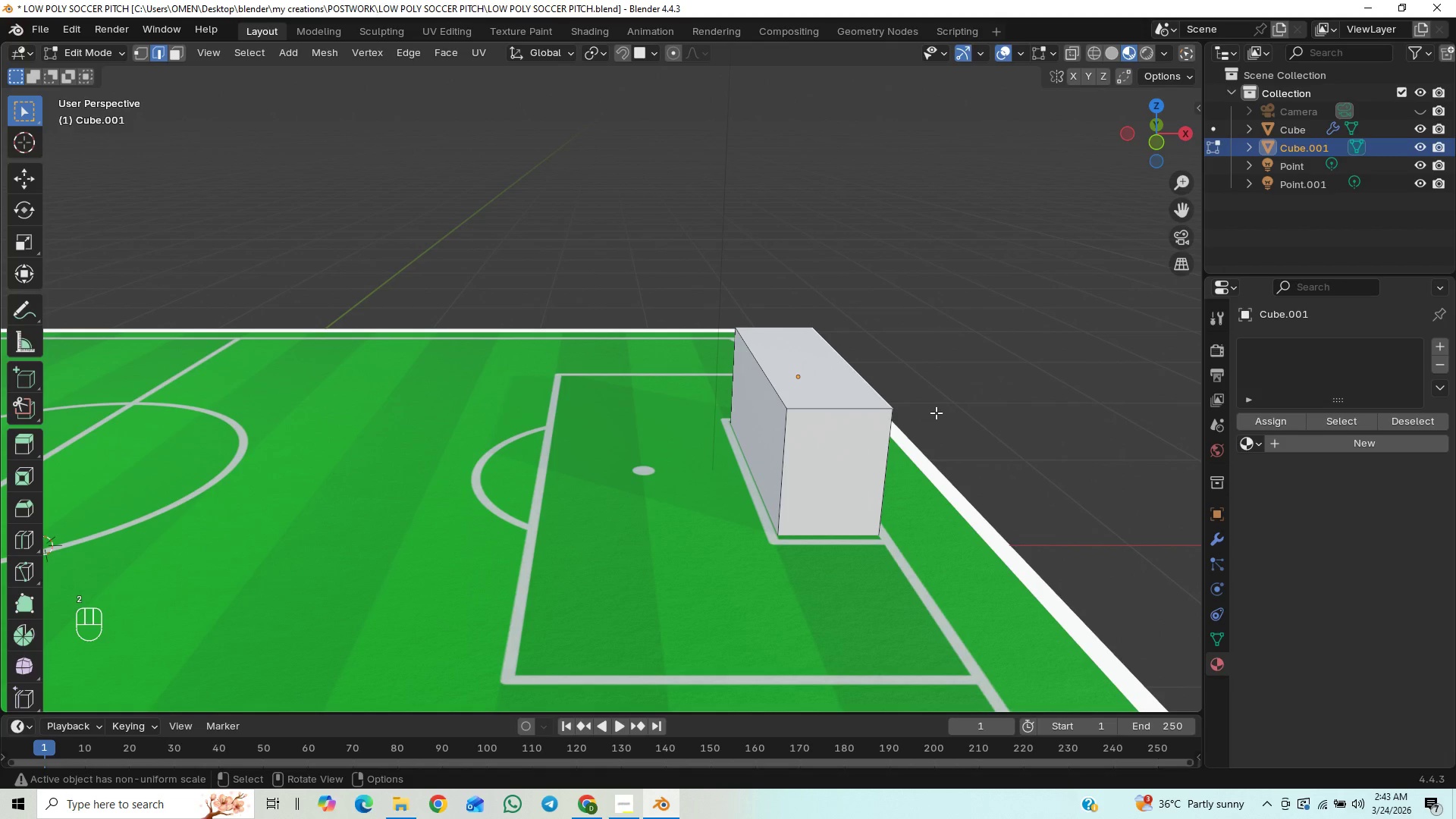 
type(gx)
 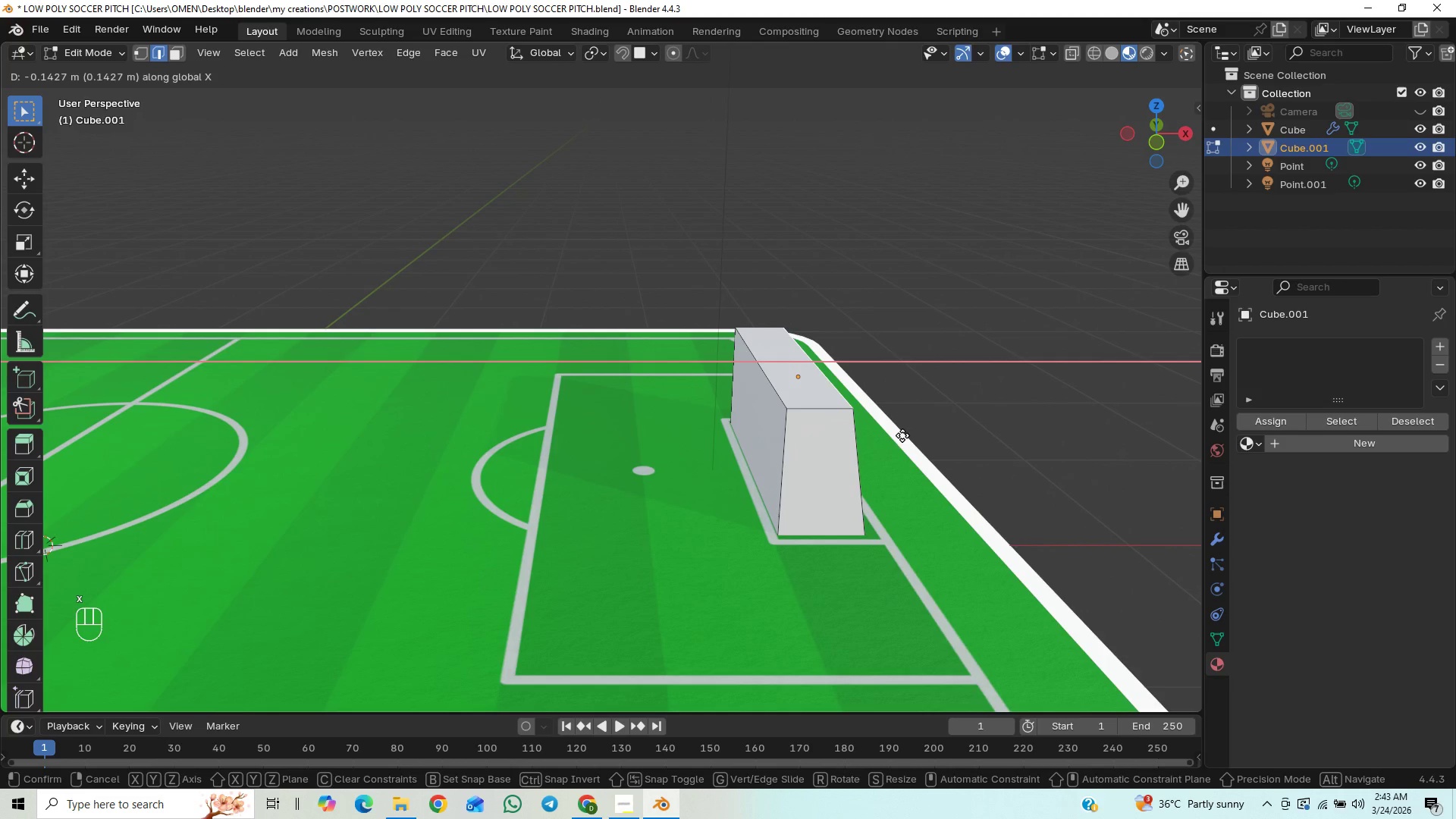 
left_click([899, 437])
 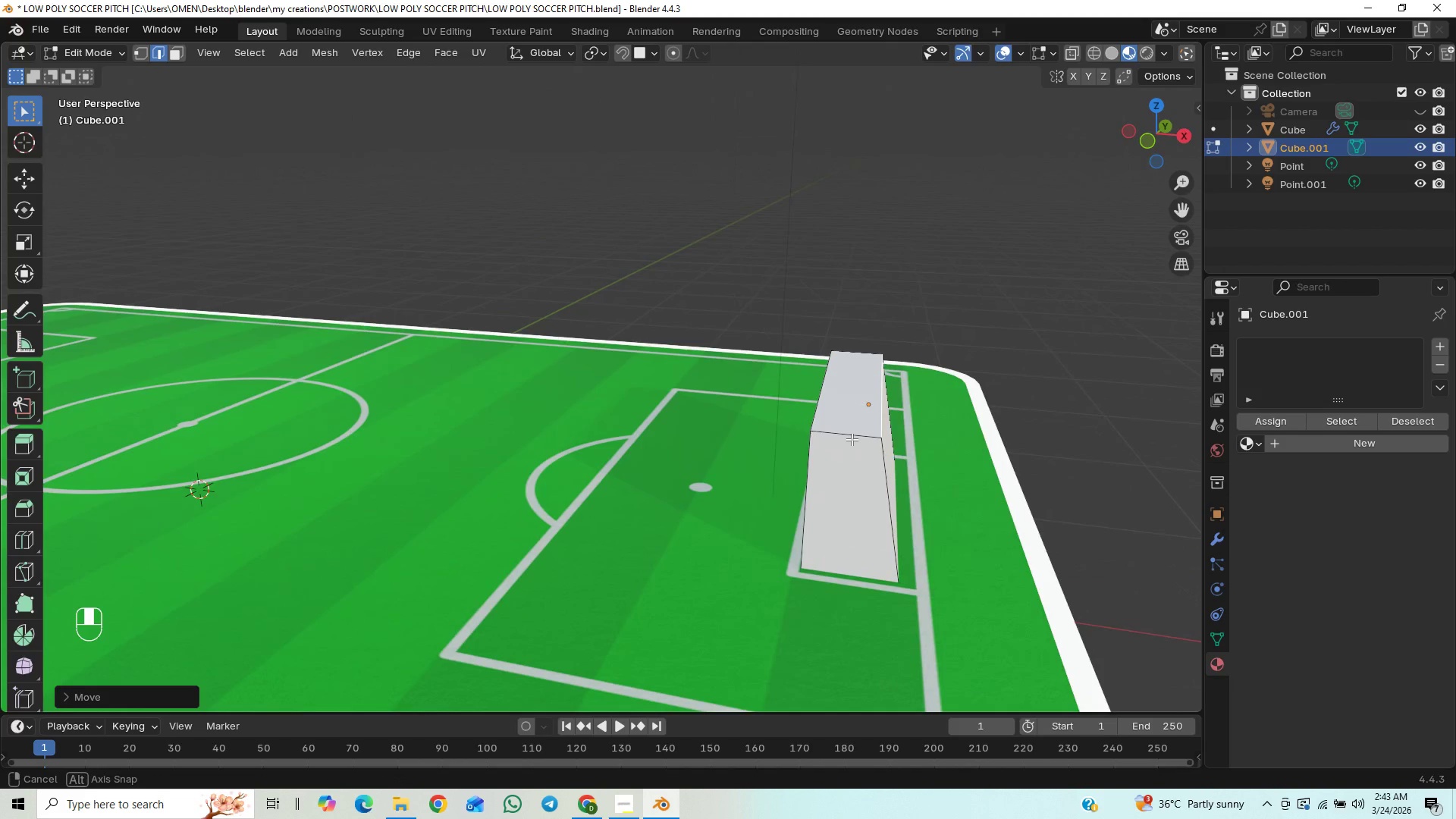 
hold_key(key=ShiftLeft, duration=0.81)
scroll: coordinate [874, 411], scroll_direction: up, amount: 12.0
 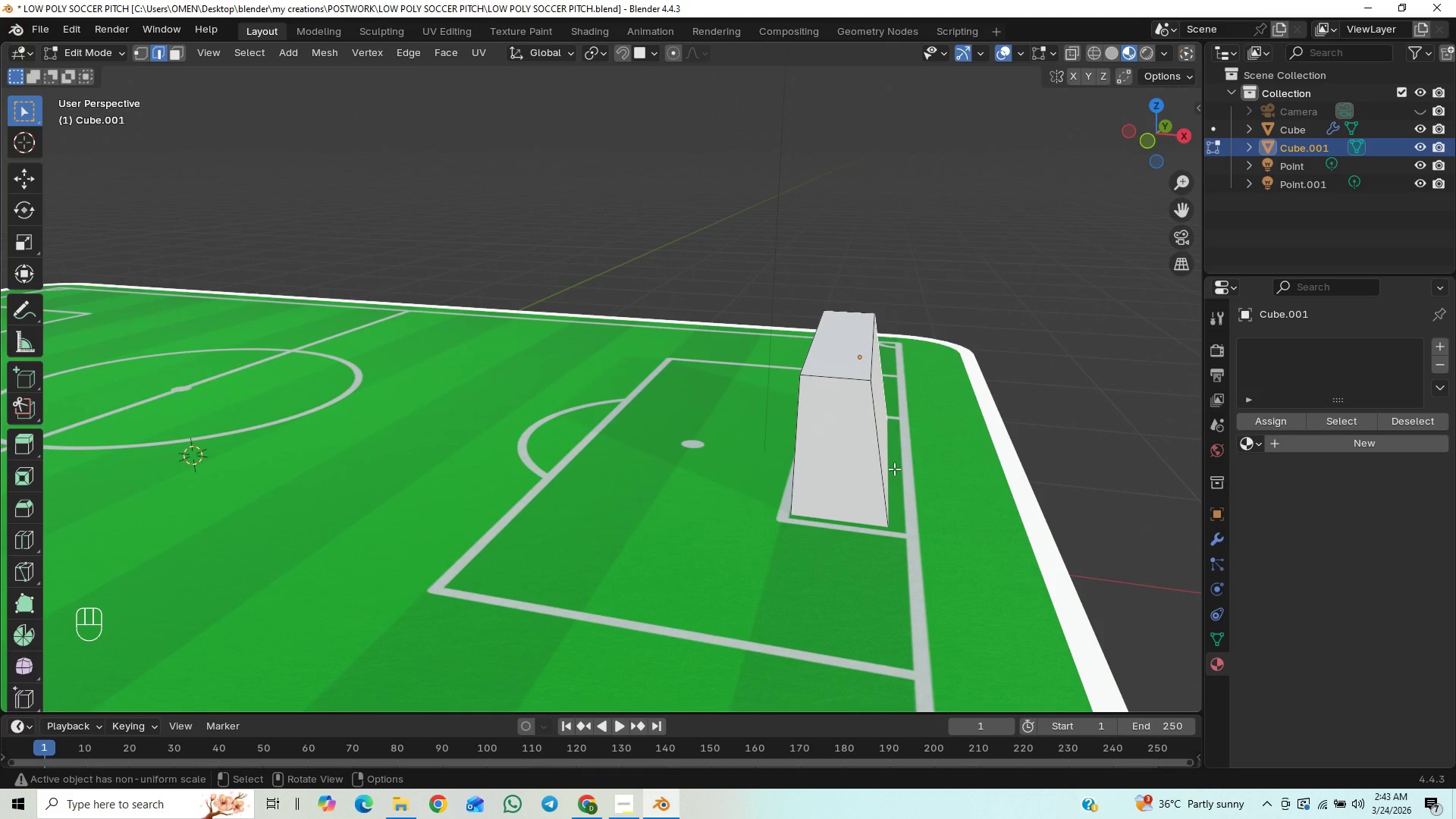 
left_click([887, 475])
 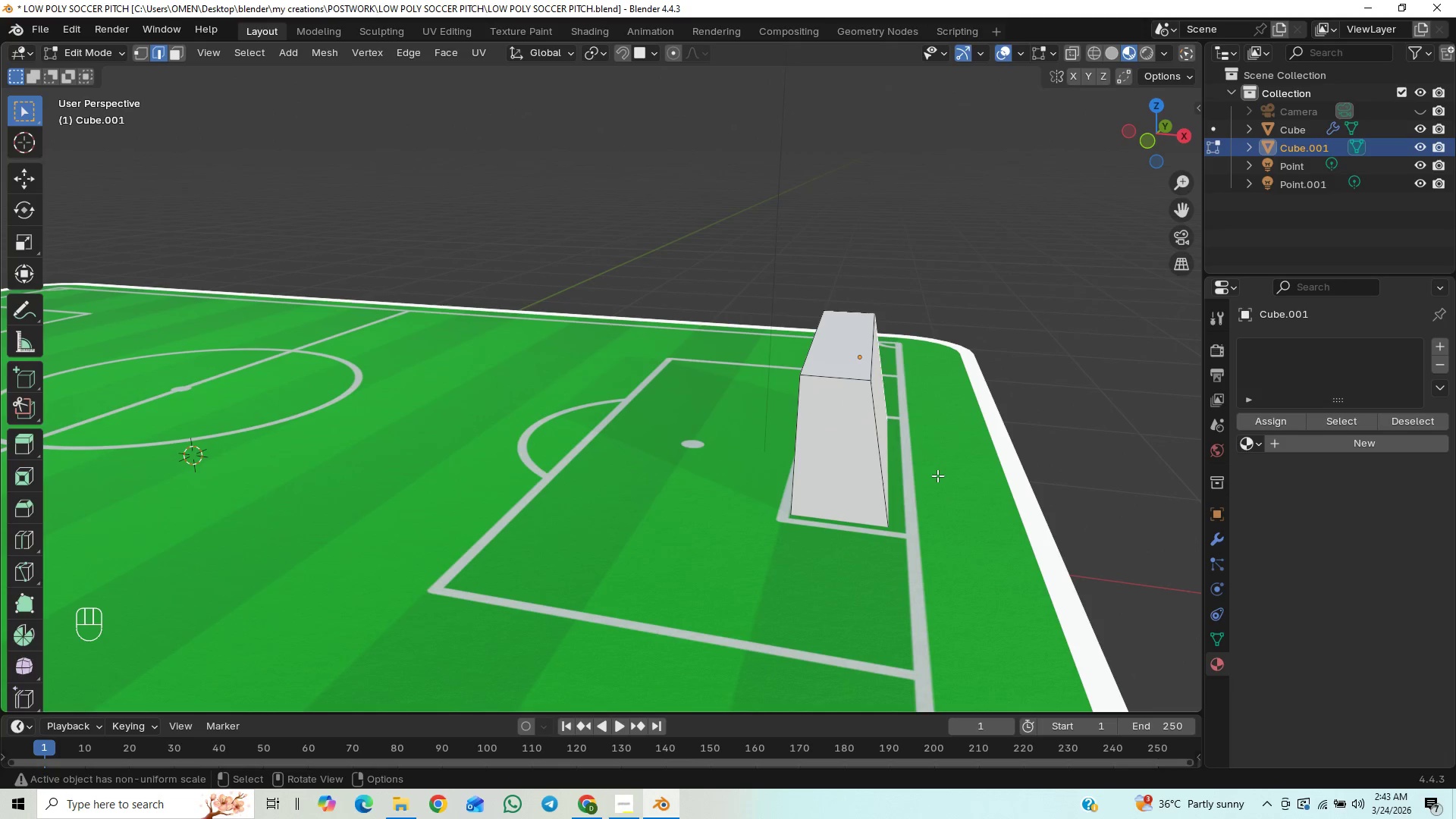 
type(gx)
 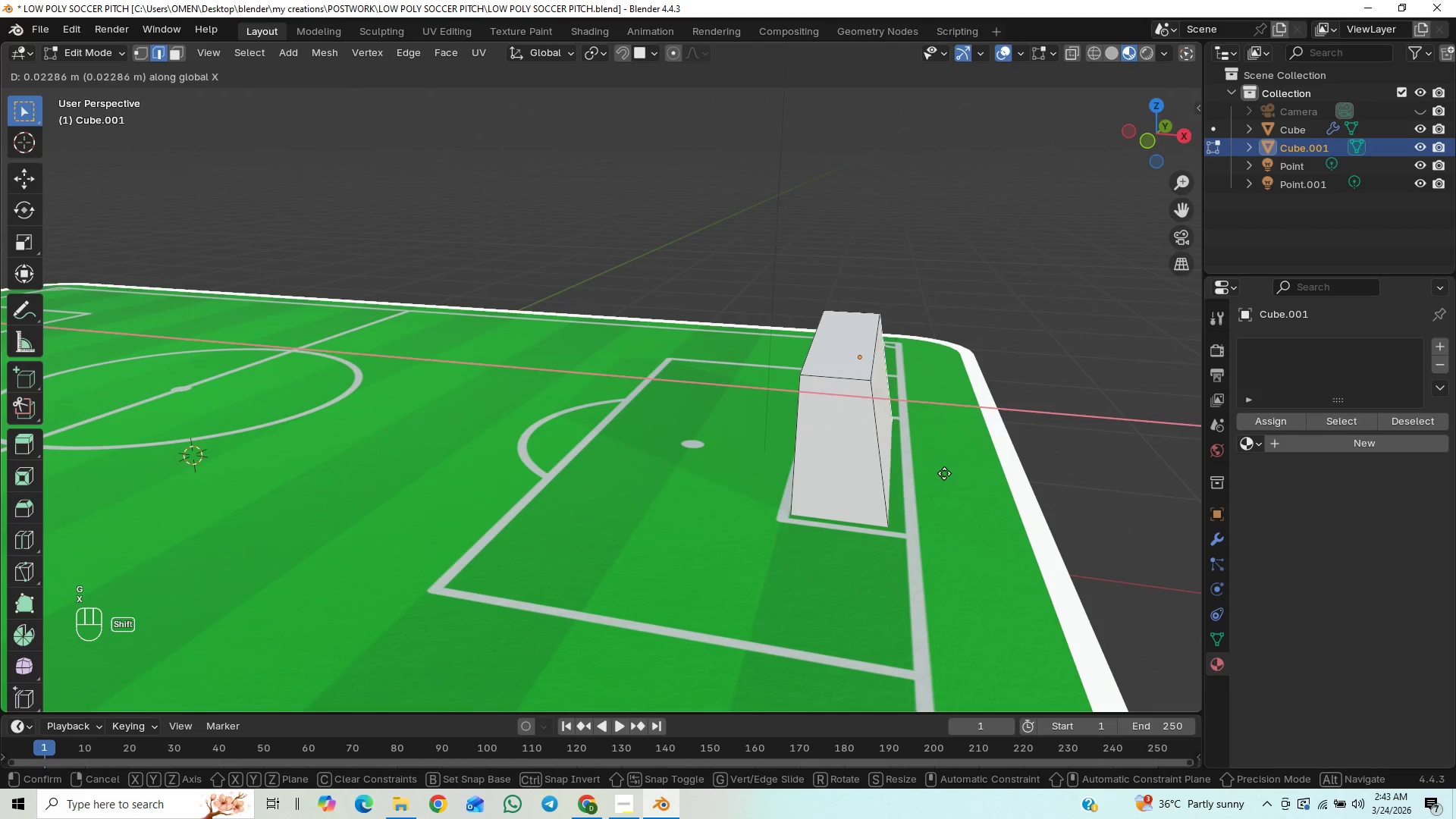 
hold_key(key=ShiftLeft, duration=0.75)
 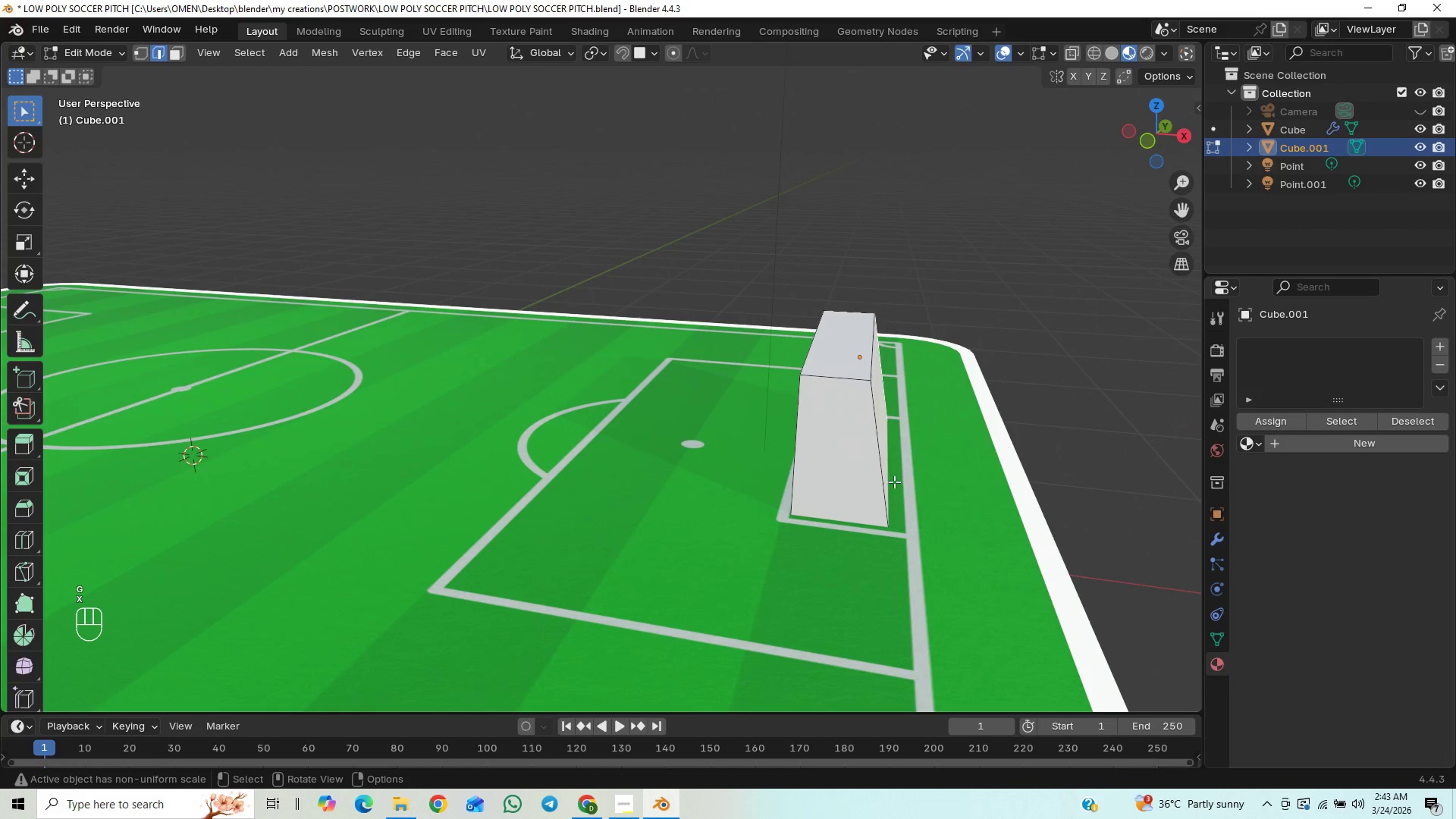 
left_click([890, 482])
 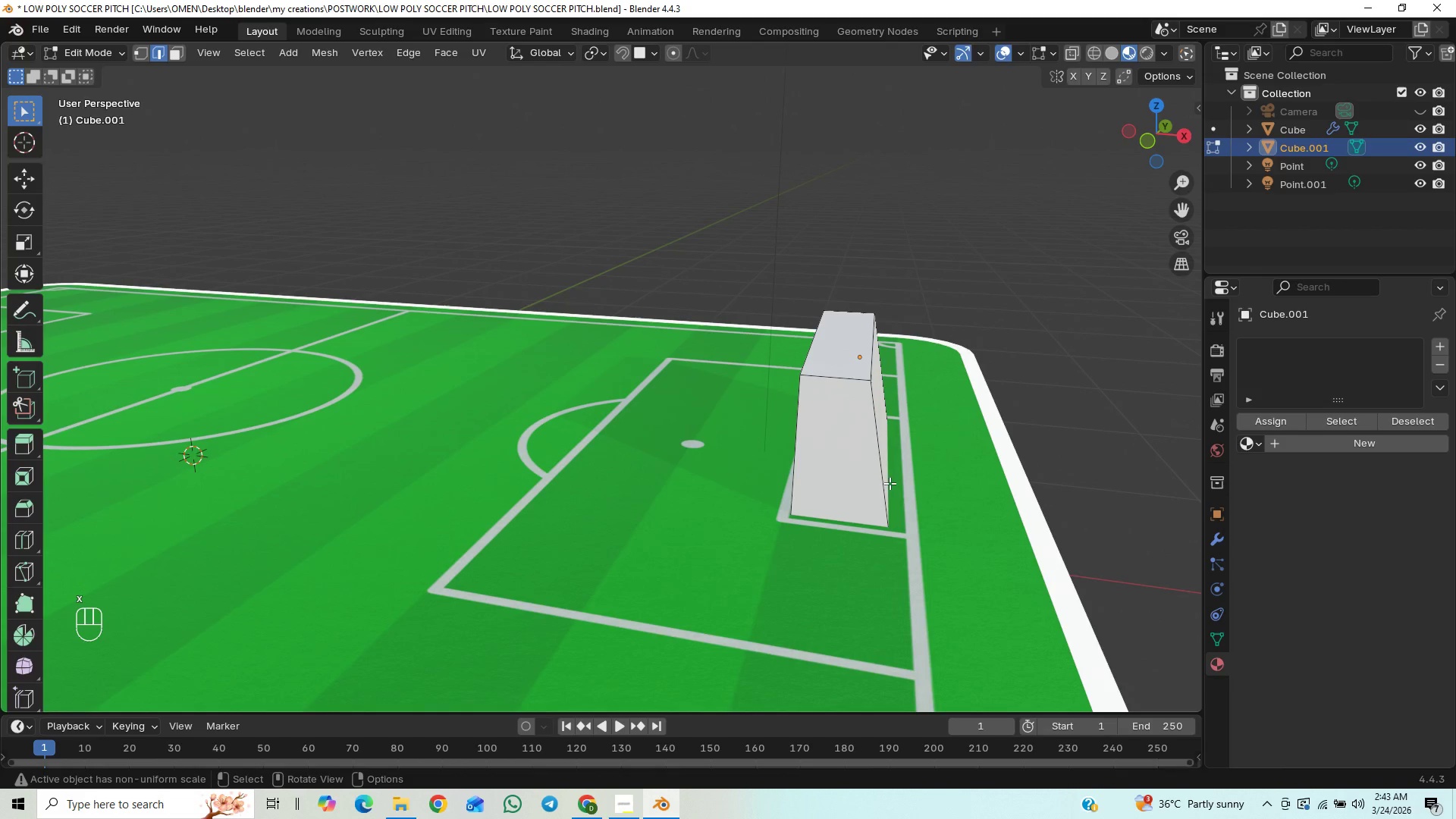 
middle_click([890, 481])
 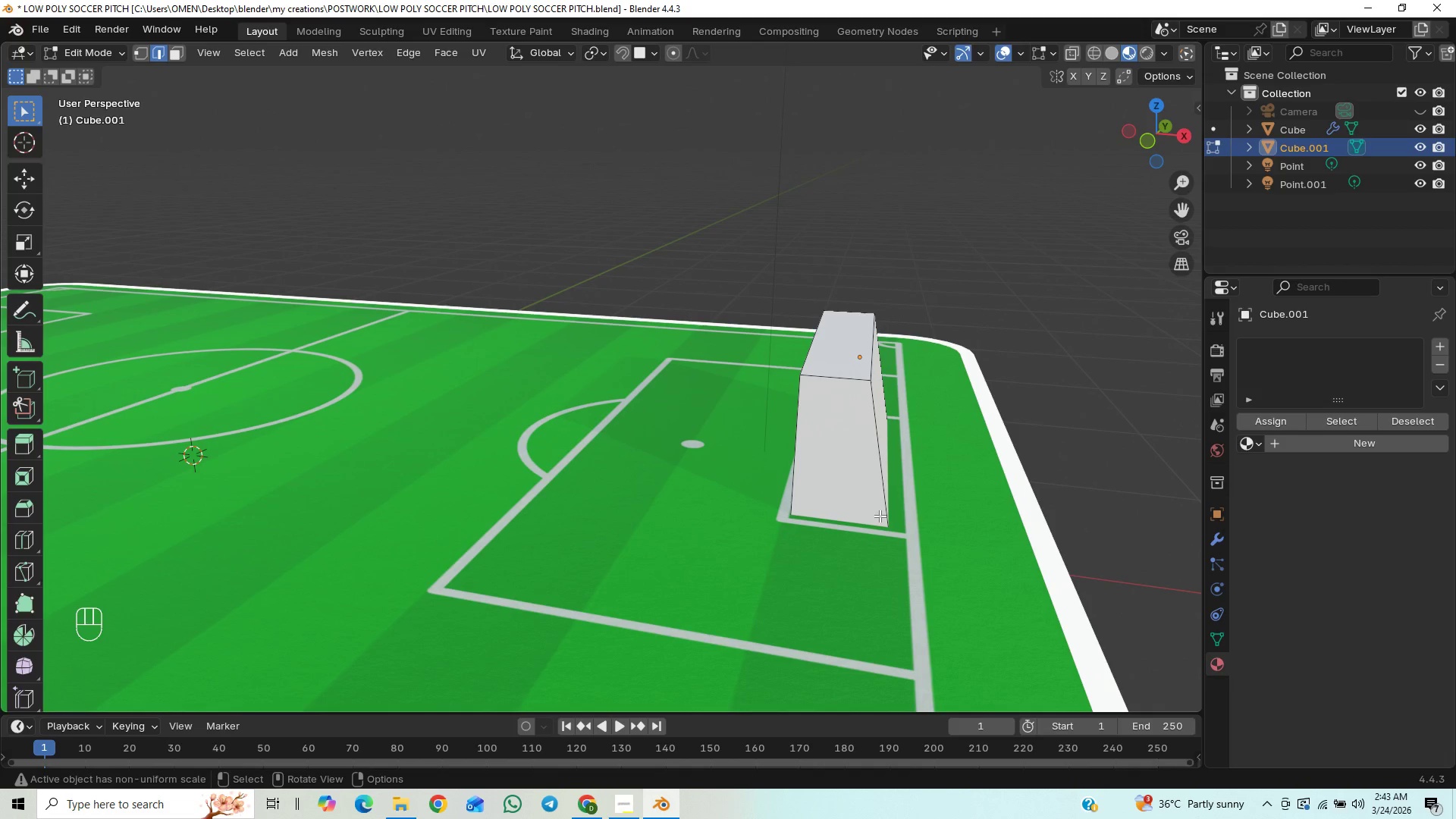 
key(Tab)
 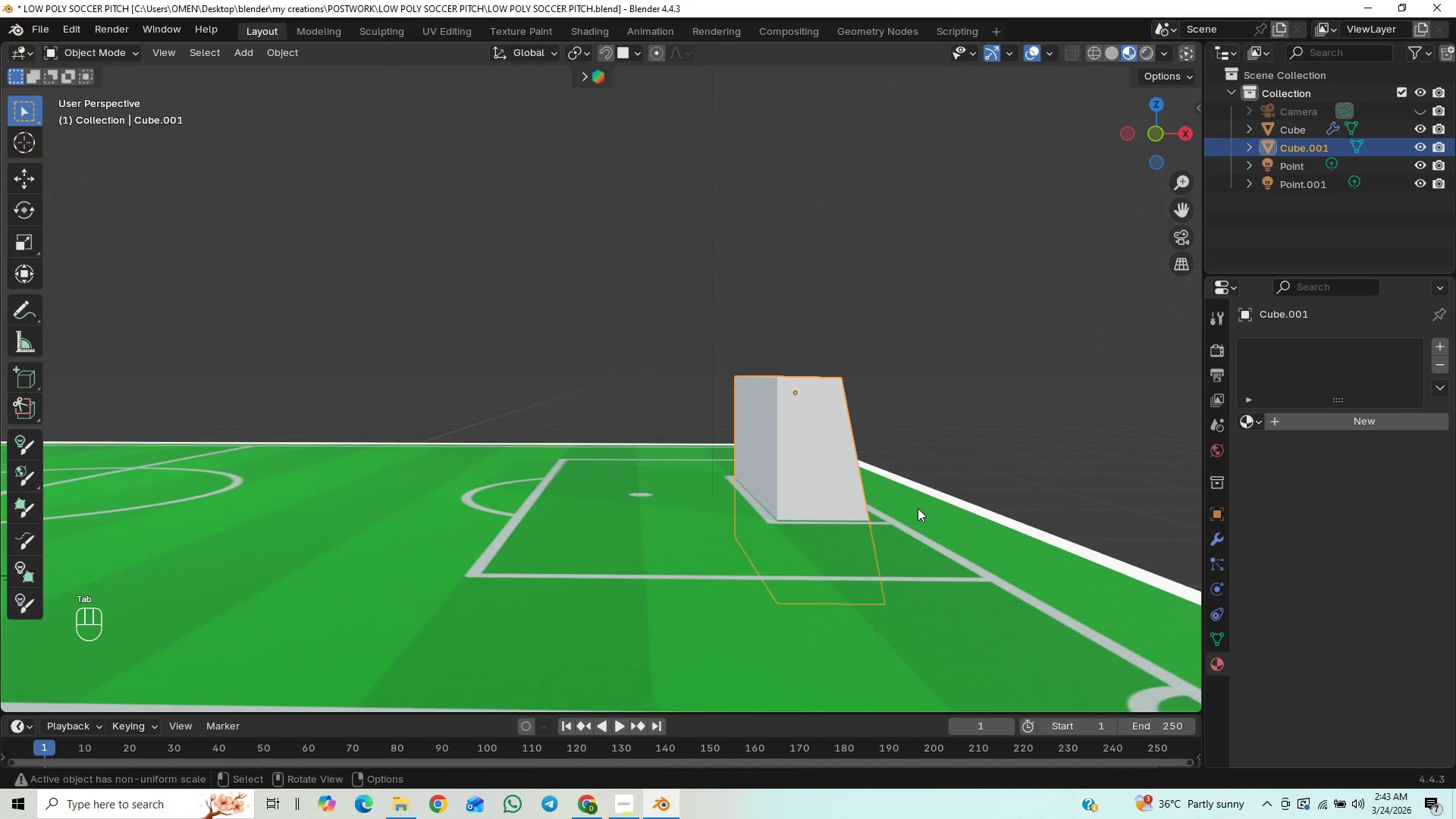 
key(Tab)
 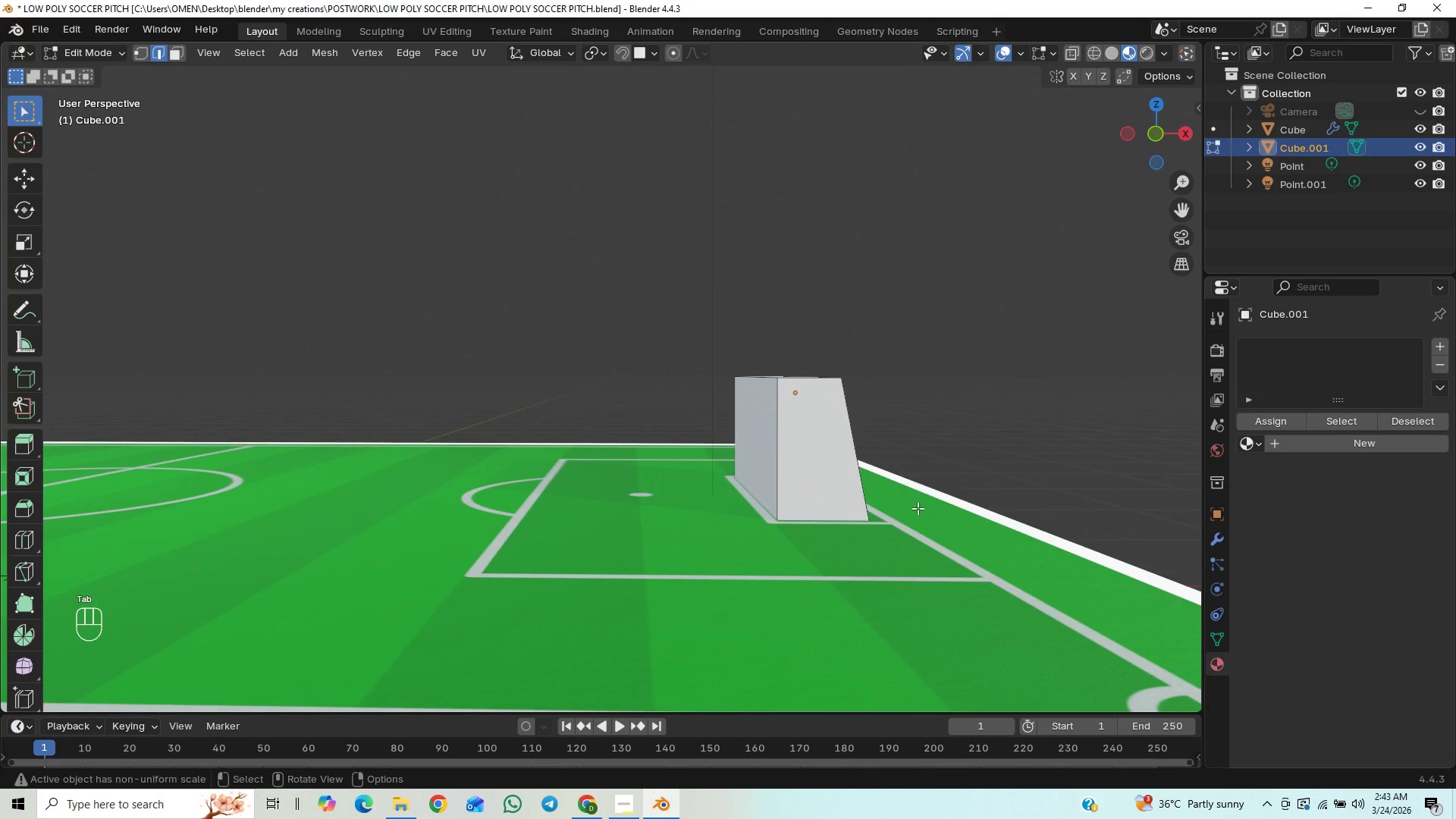 
key(Control+R)
 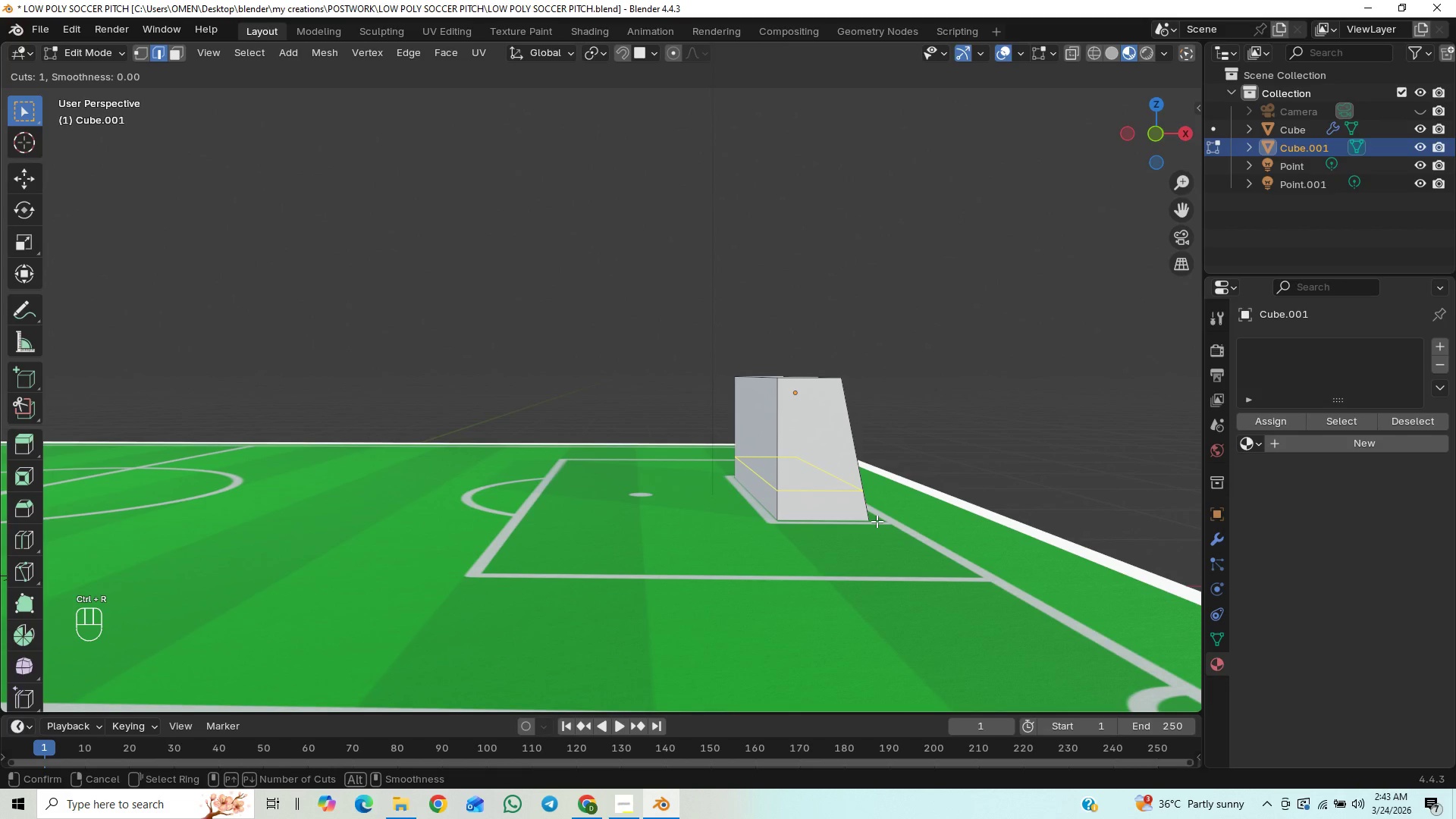 
left_click_drag(start_coordinate=[877, 521], to_coordinate=[930, 510])
 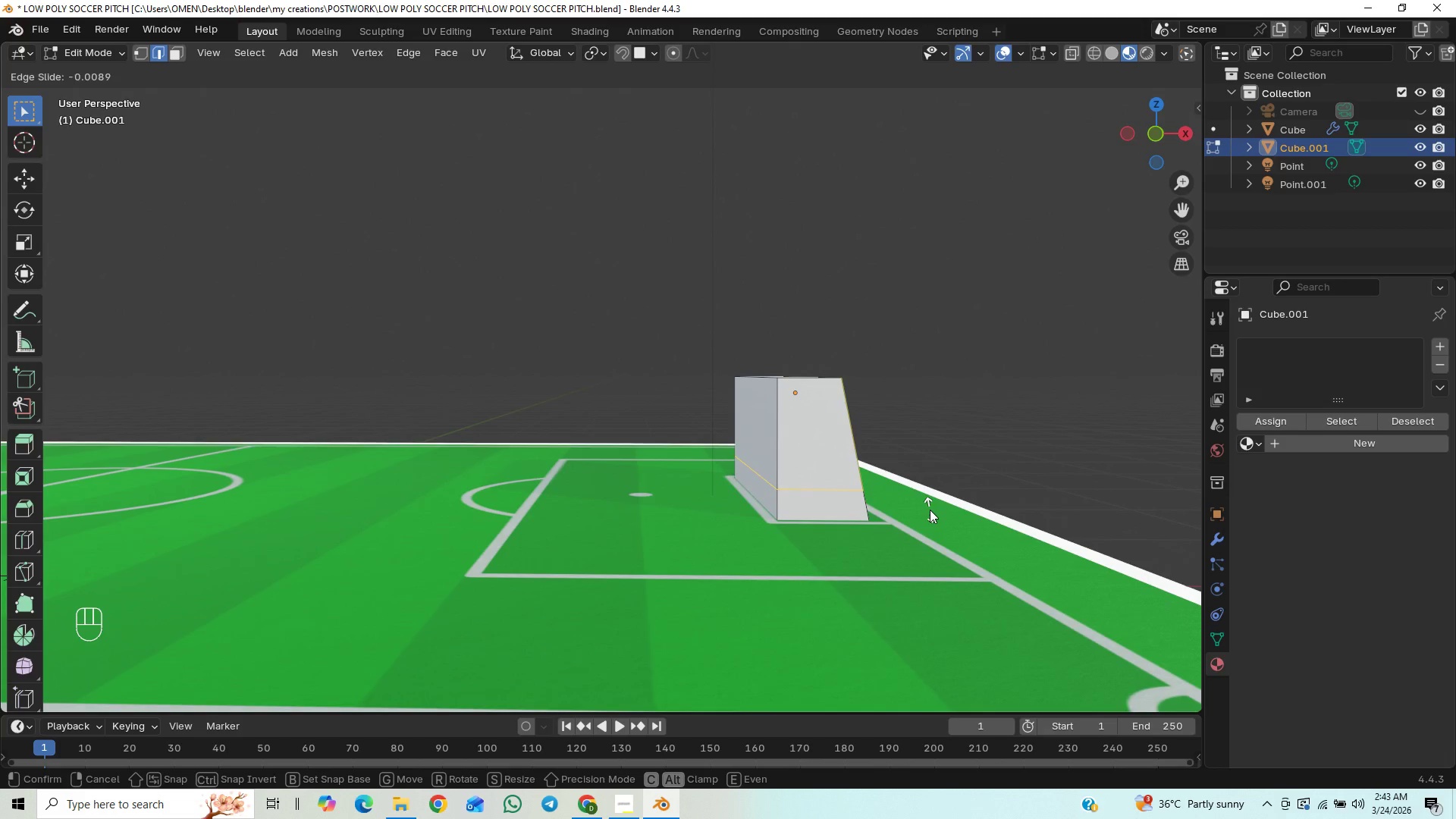 
key(Control+Z)
 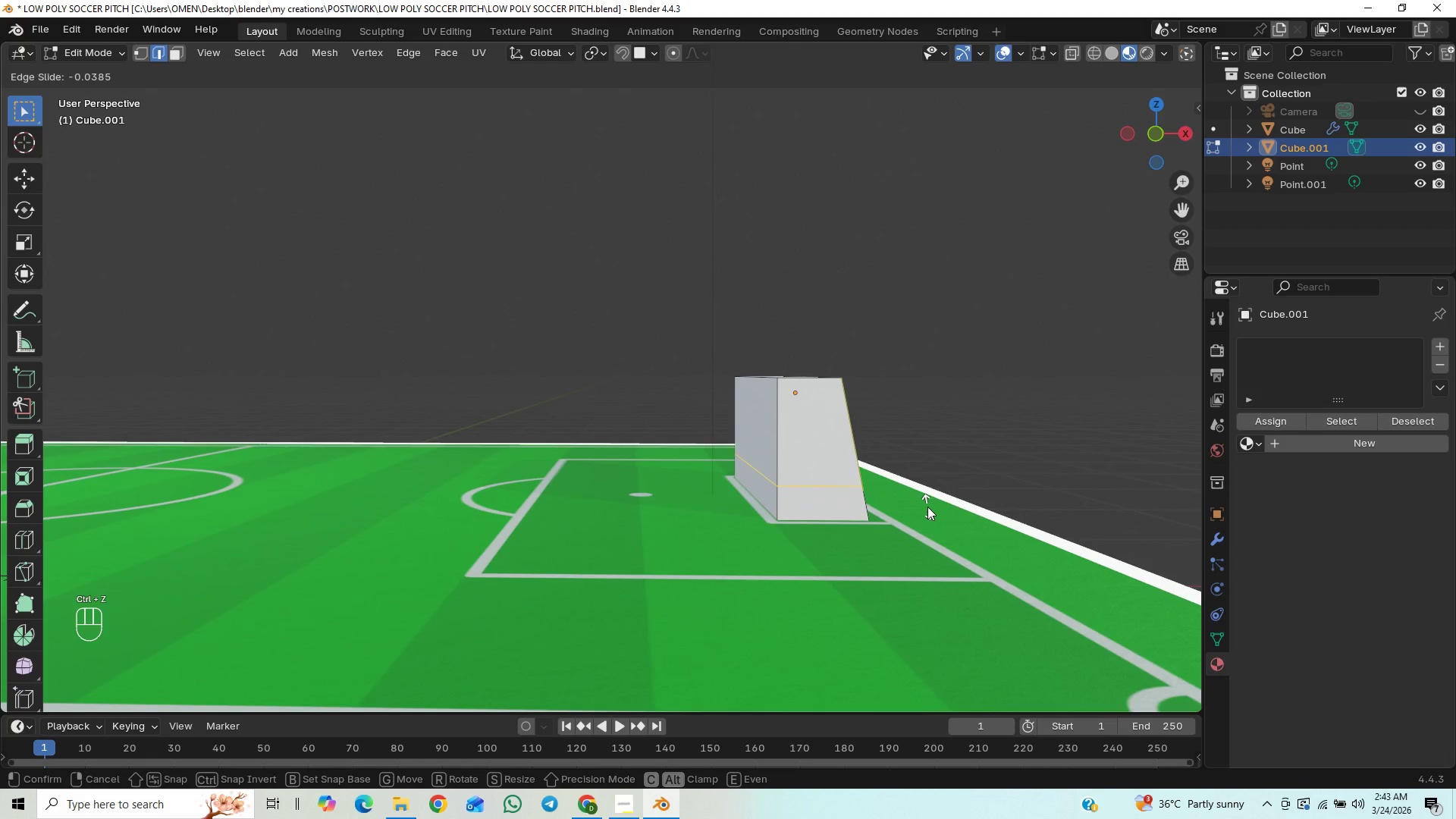 
key(Control+Z)
 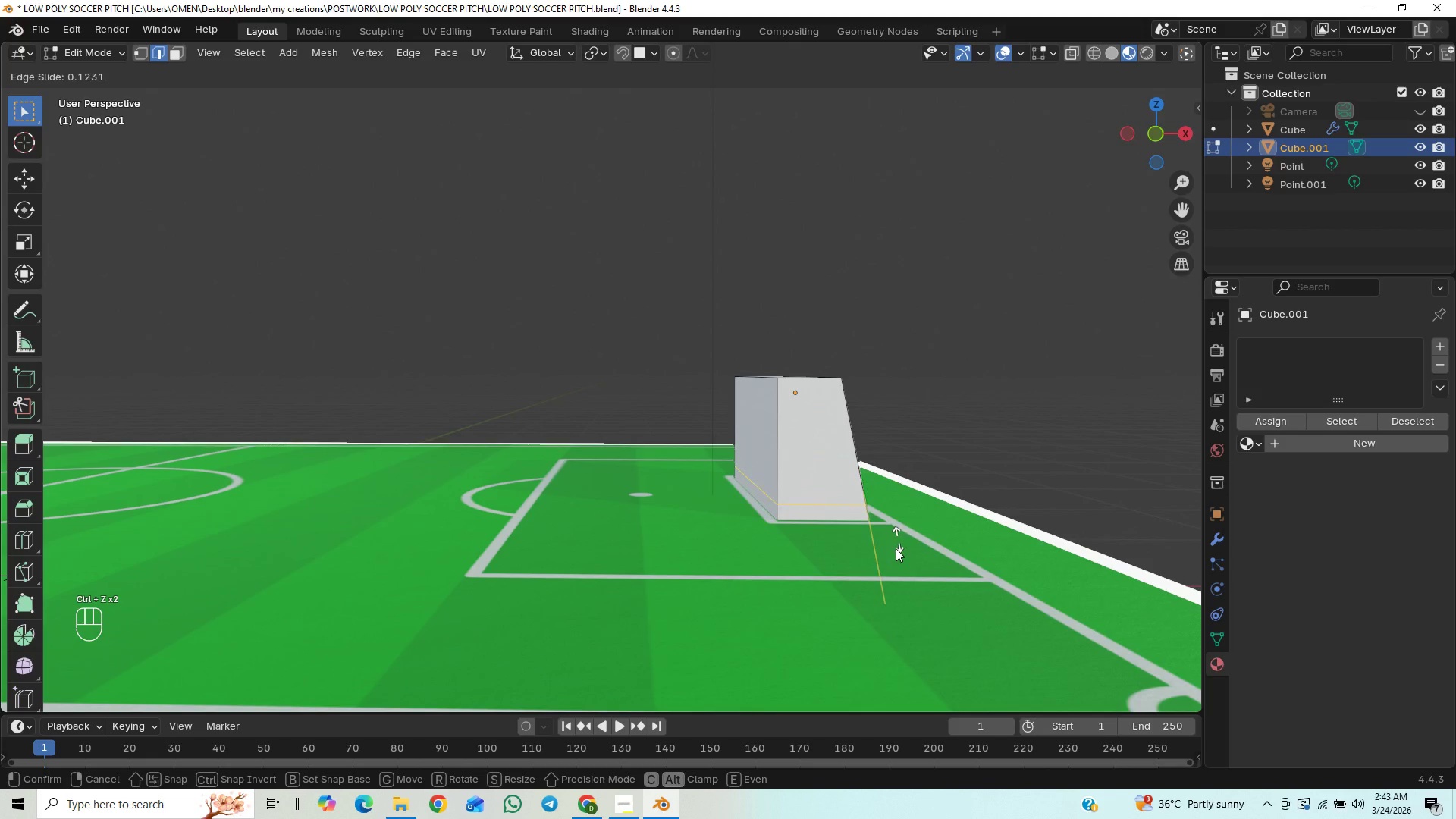 
key(Control+Shift+Z)
 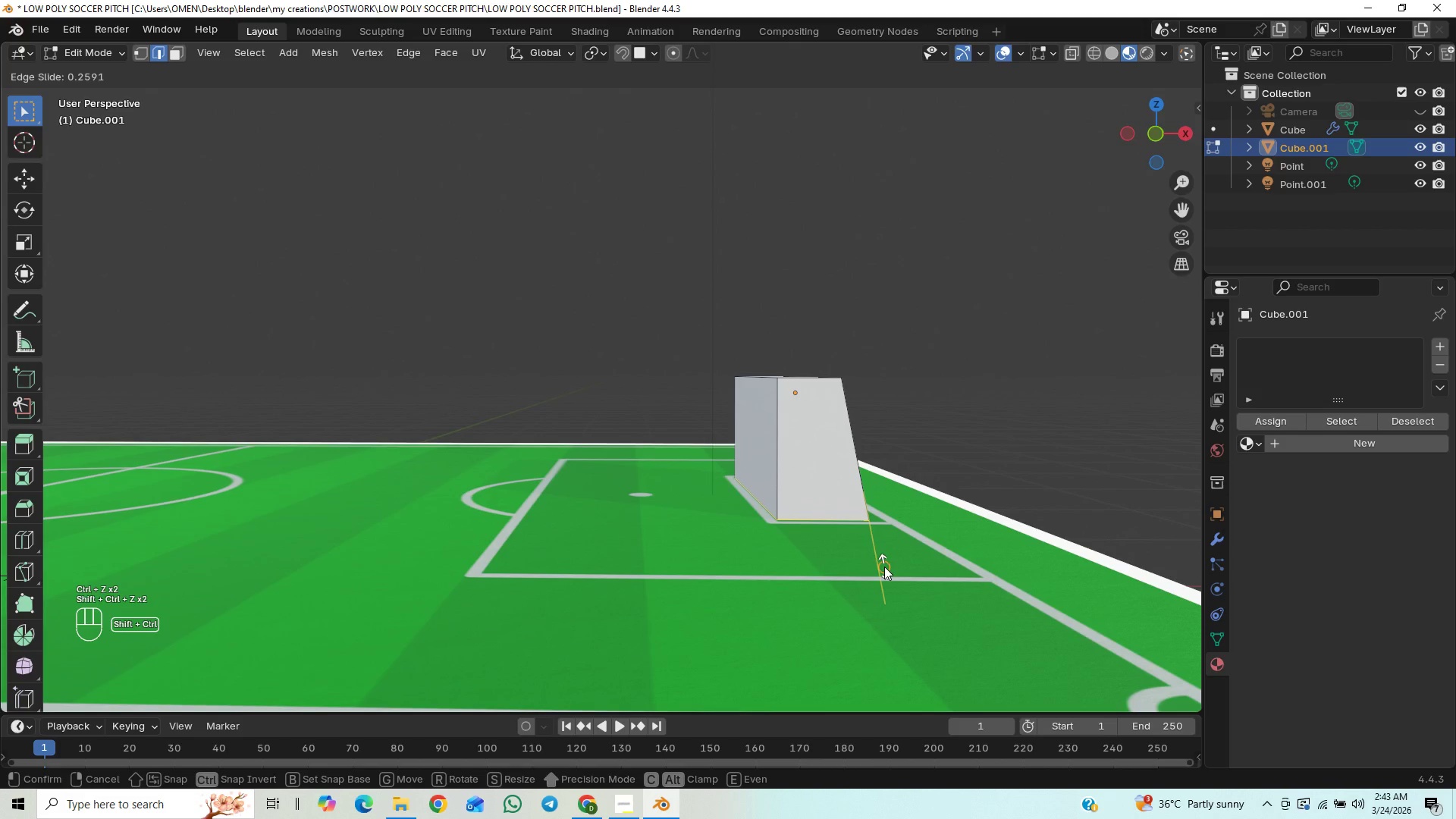 
key(Control+Shift+Z)
 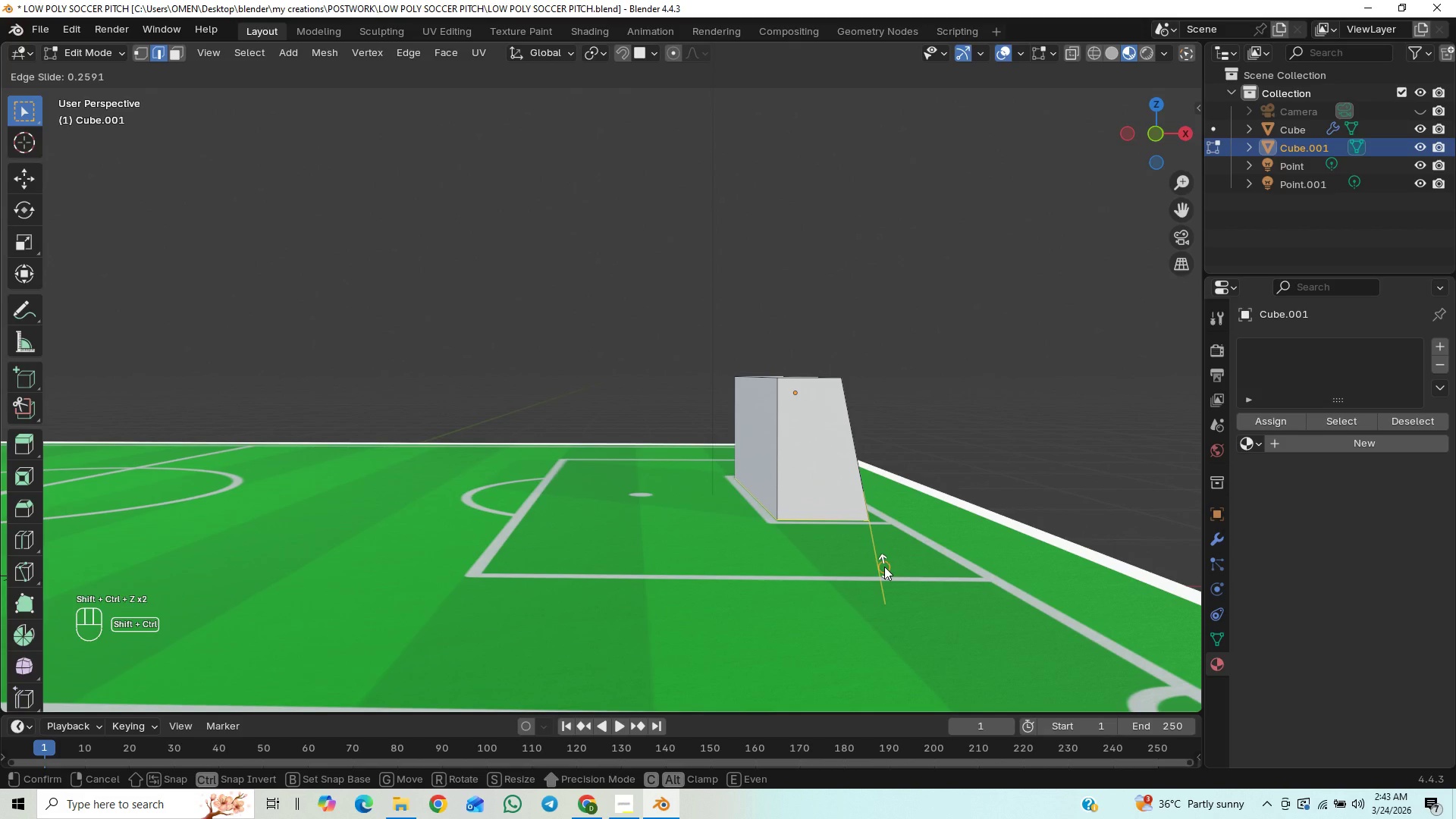 
key(Control+Shift+Z)
 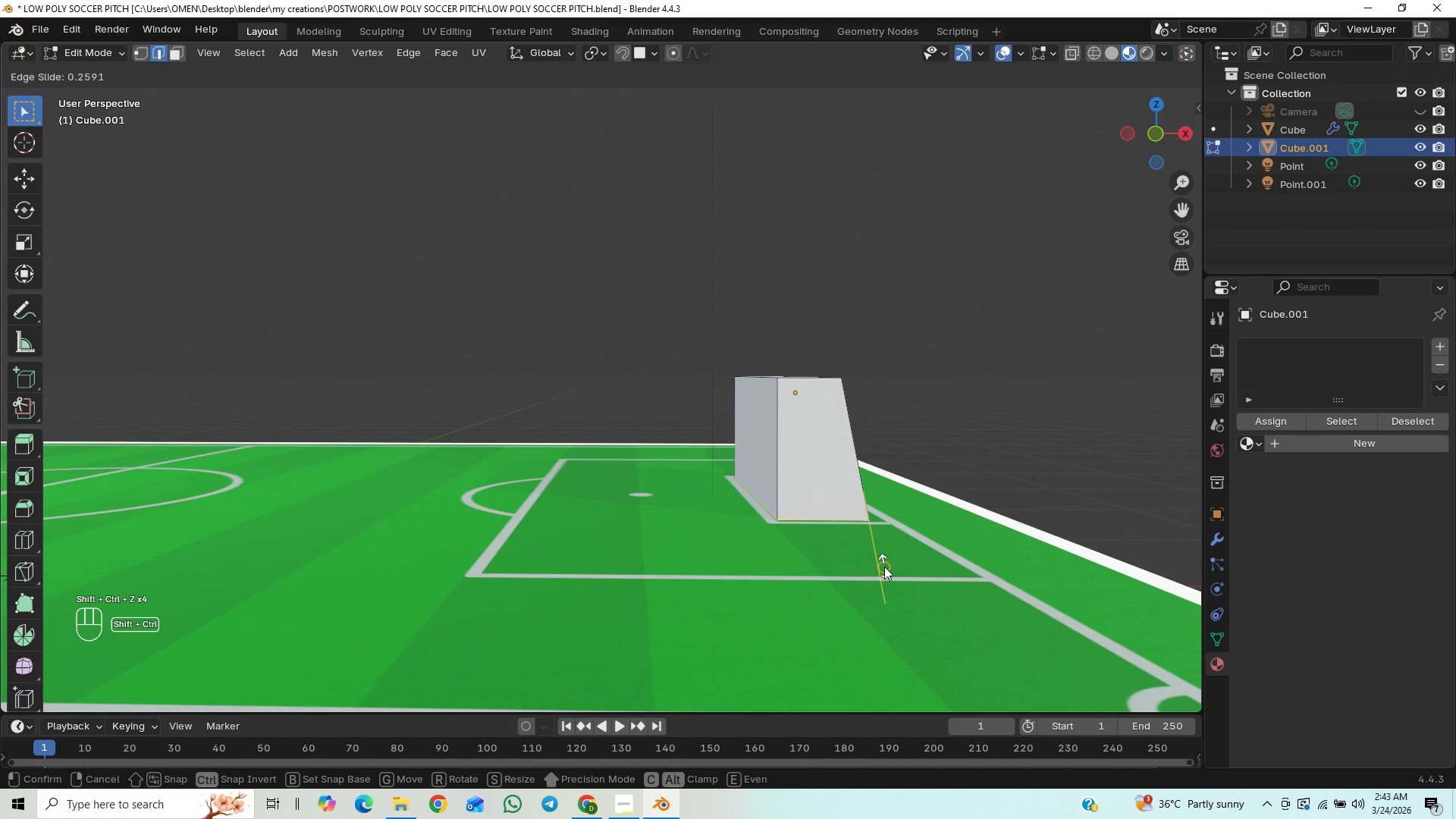 
key(Control+Shift+Z)
 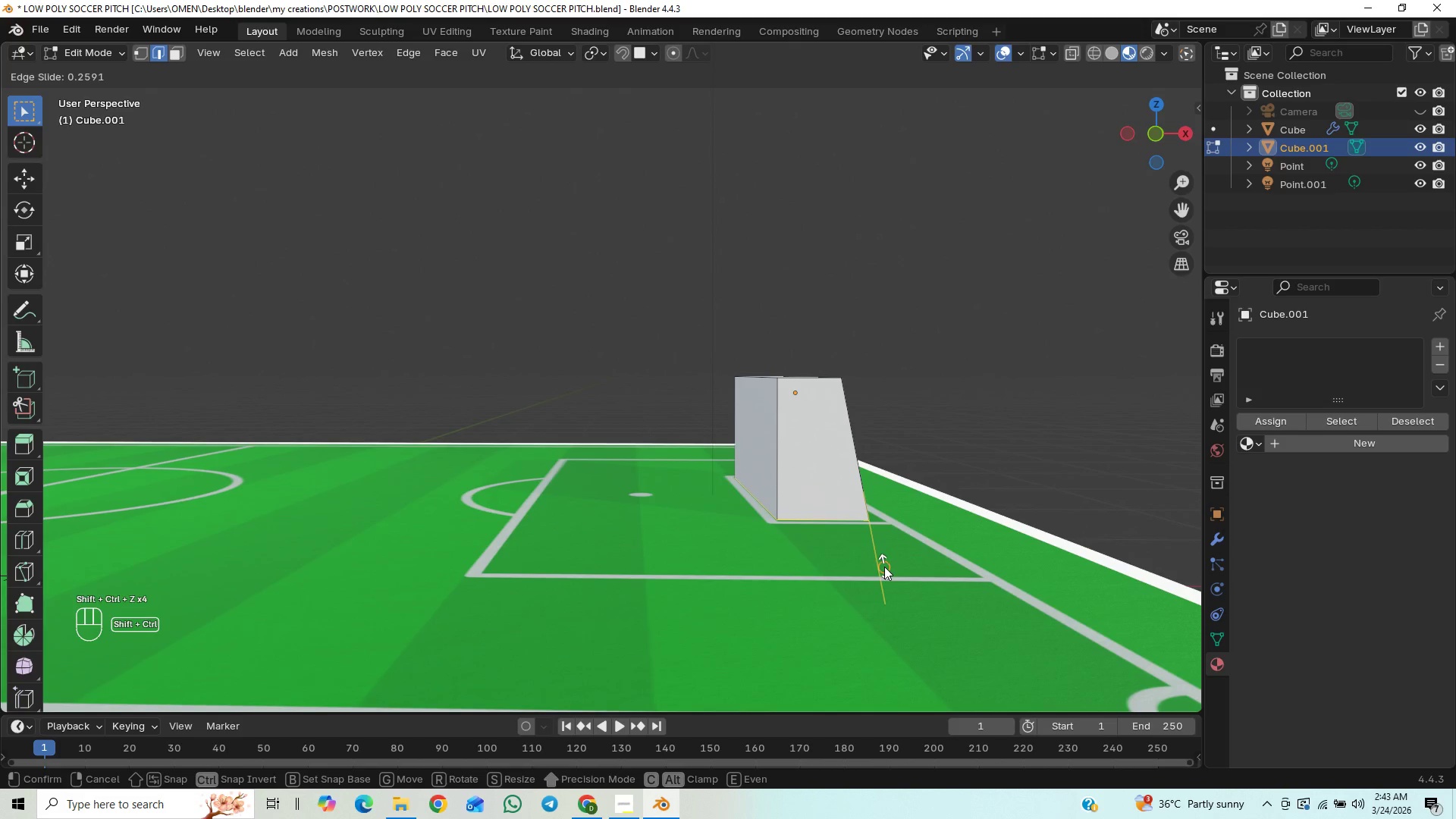 
key(Control+Shift+Z)
 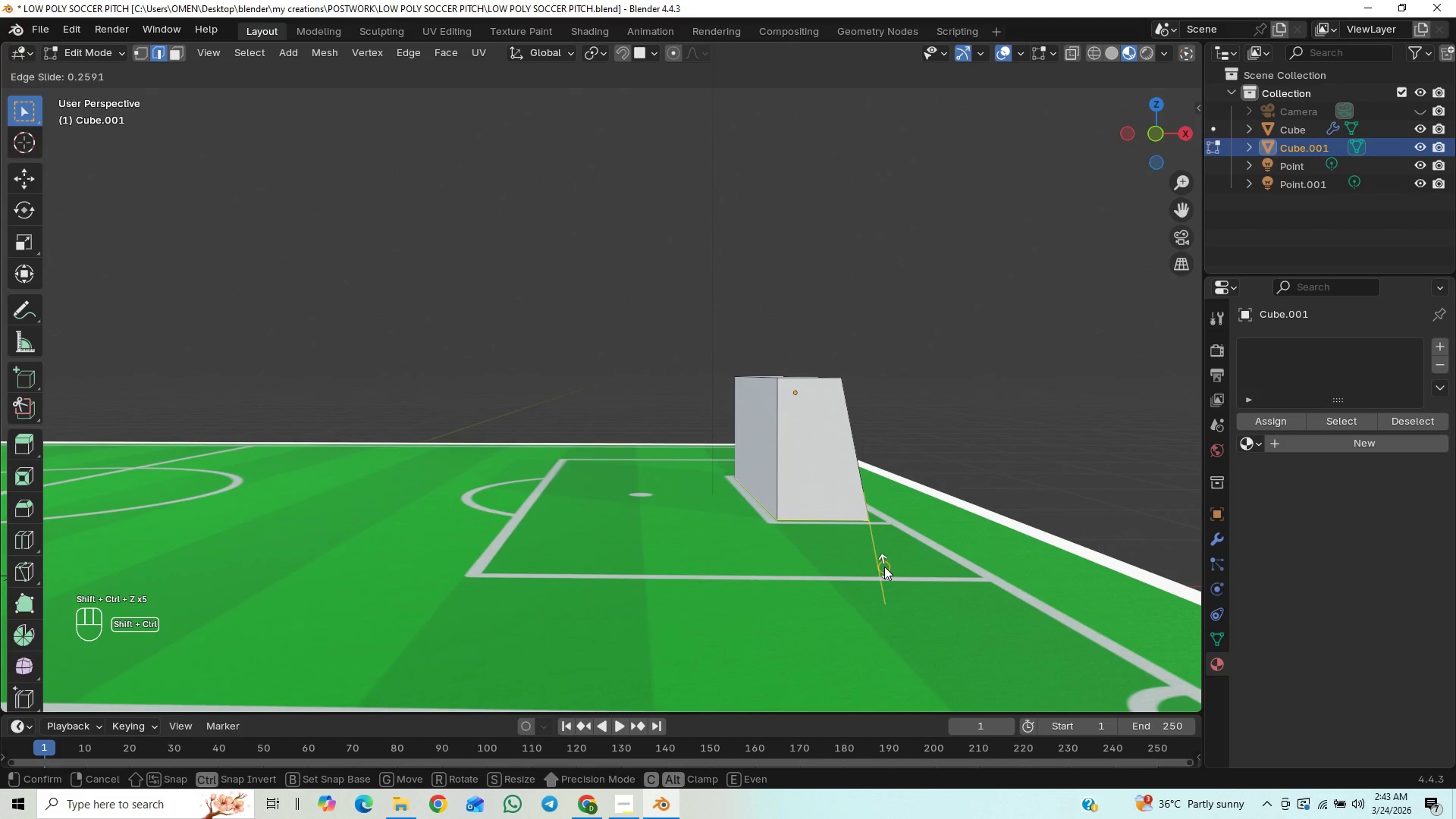 
key(Control+Shift+Z)
 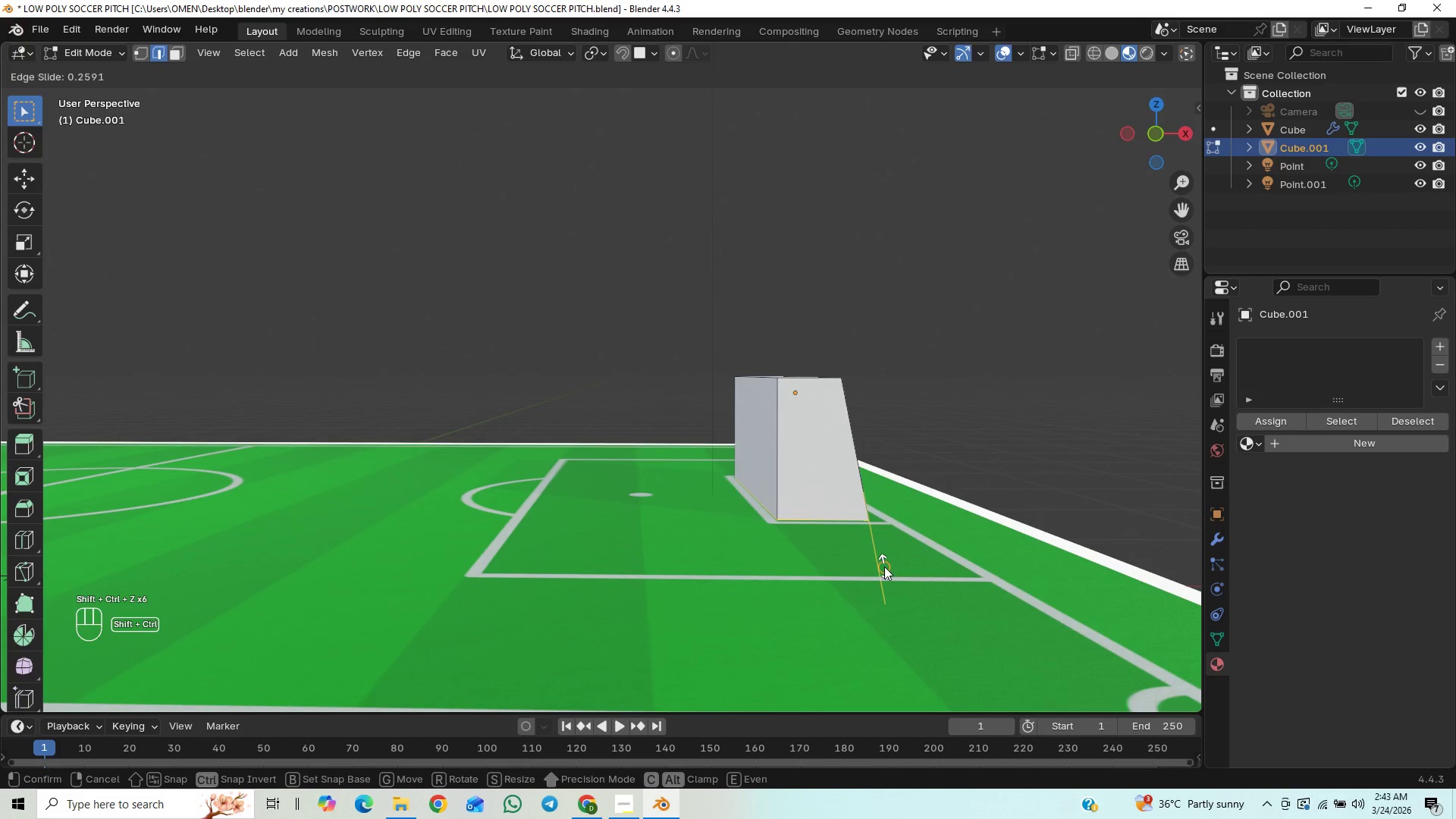 
key(Control+Shift+Z)
 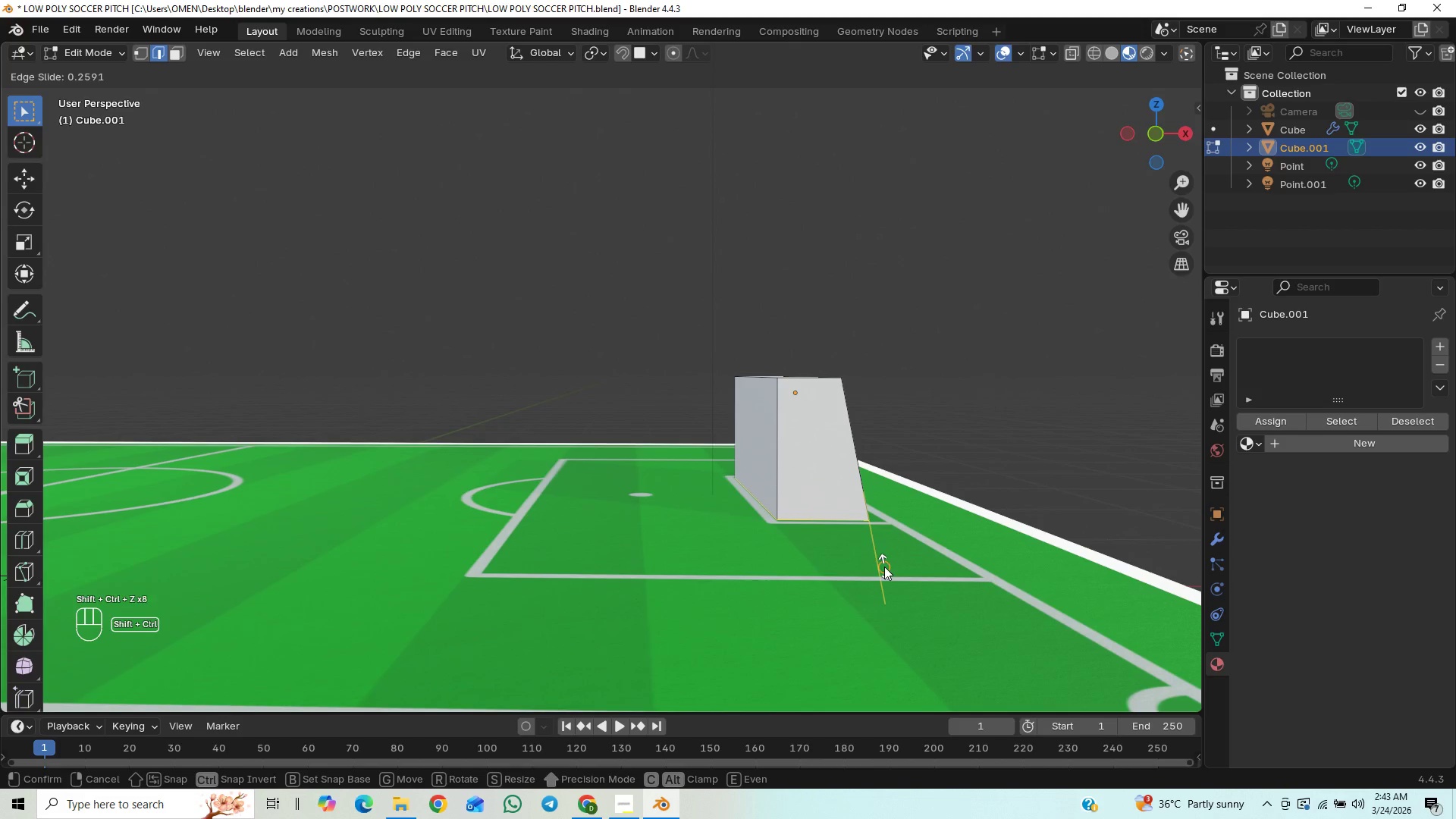 
key(Control+Shift+Z)
 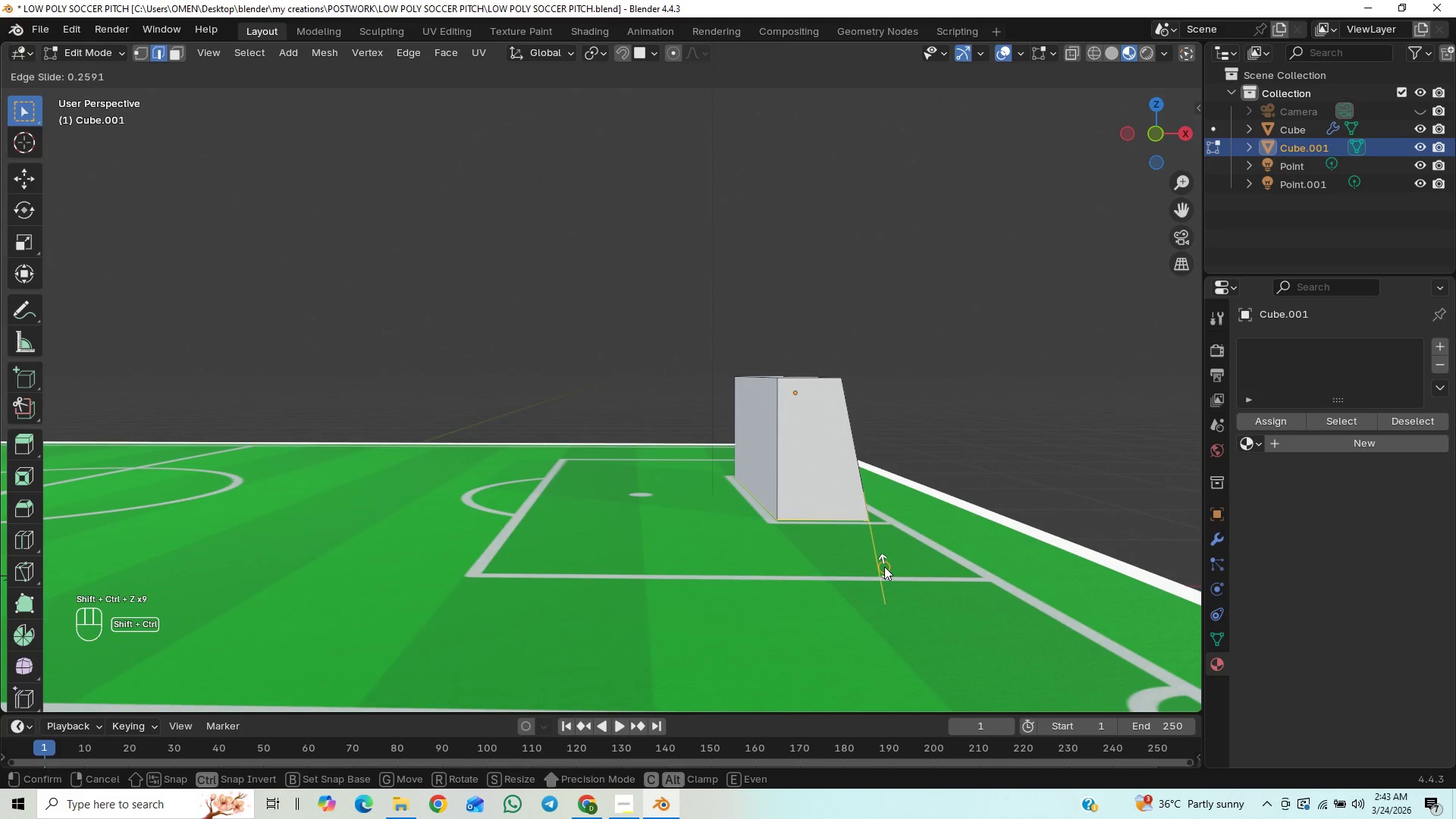 
key(Control+Shift+Z)
 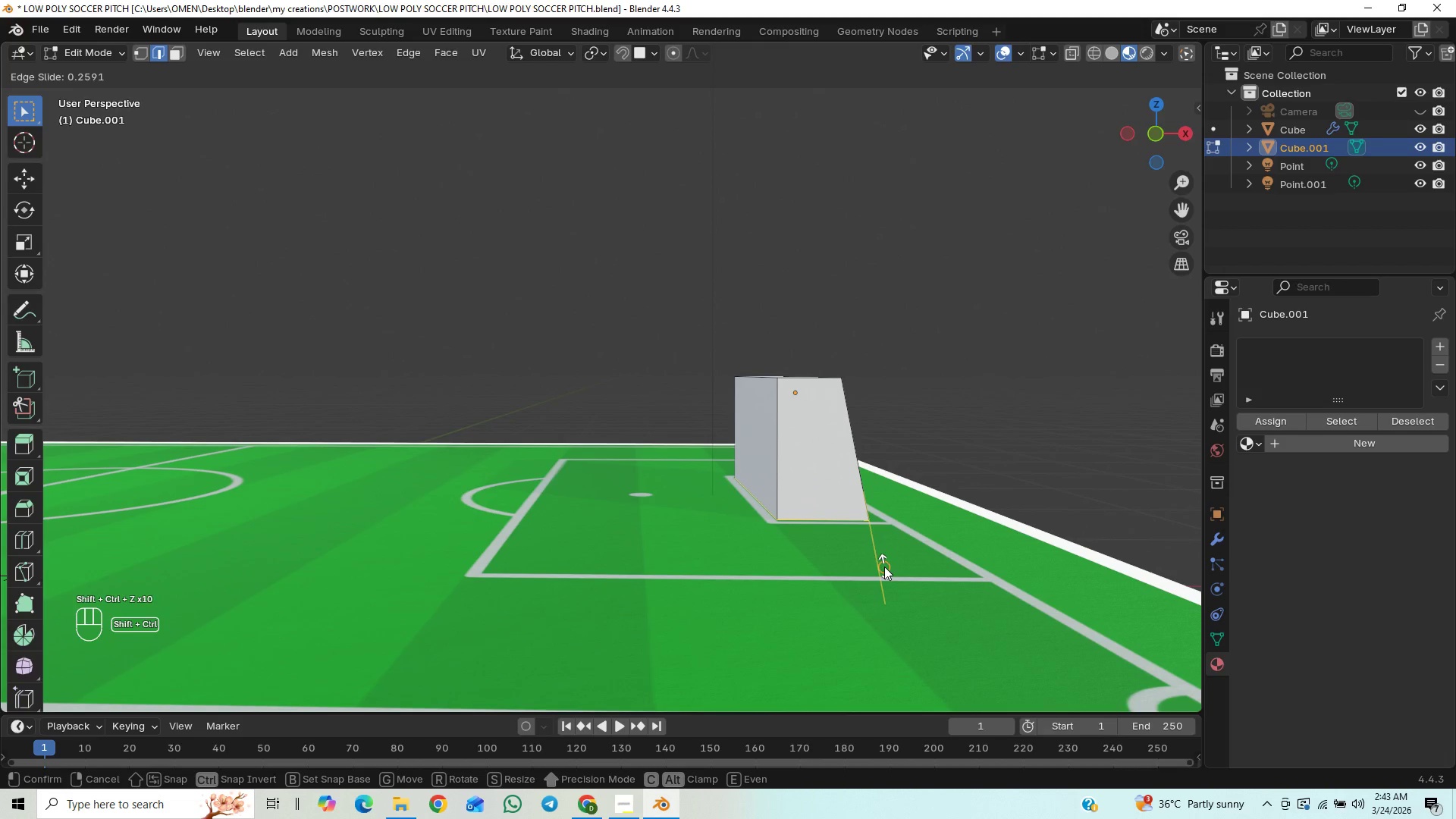 
key(Control+Shift+Z)
 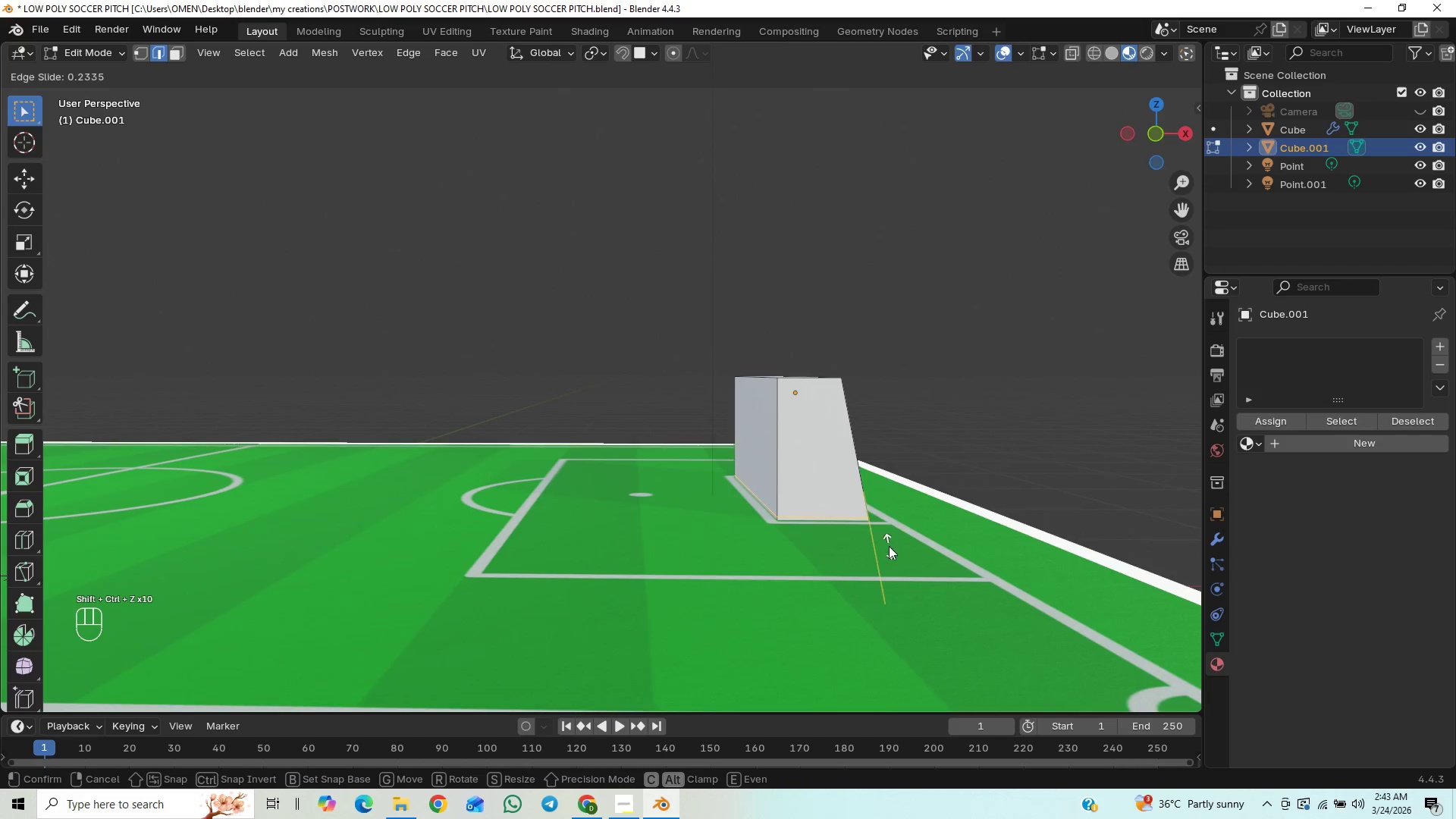 
right_click([911, 478])
 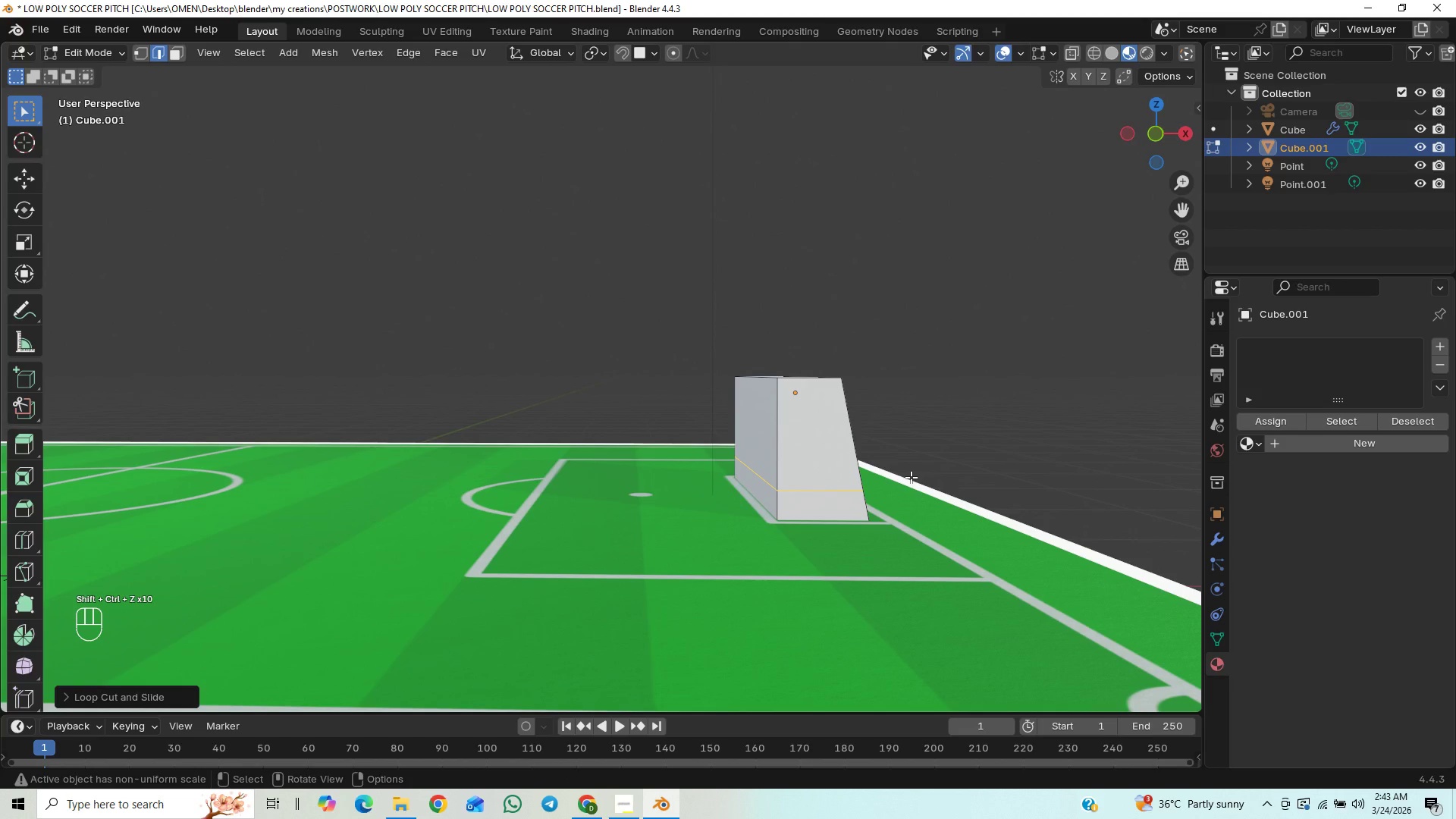 
key(Control+Z)
 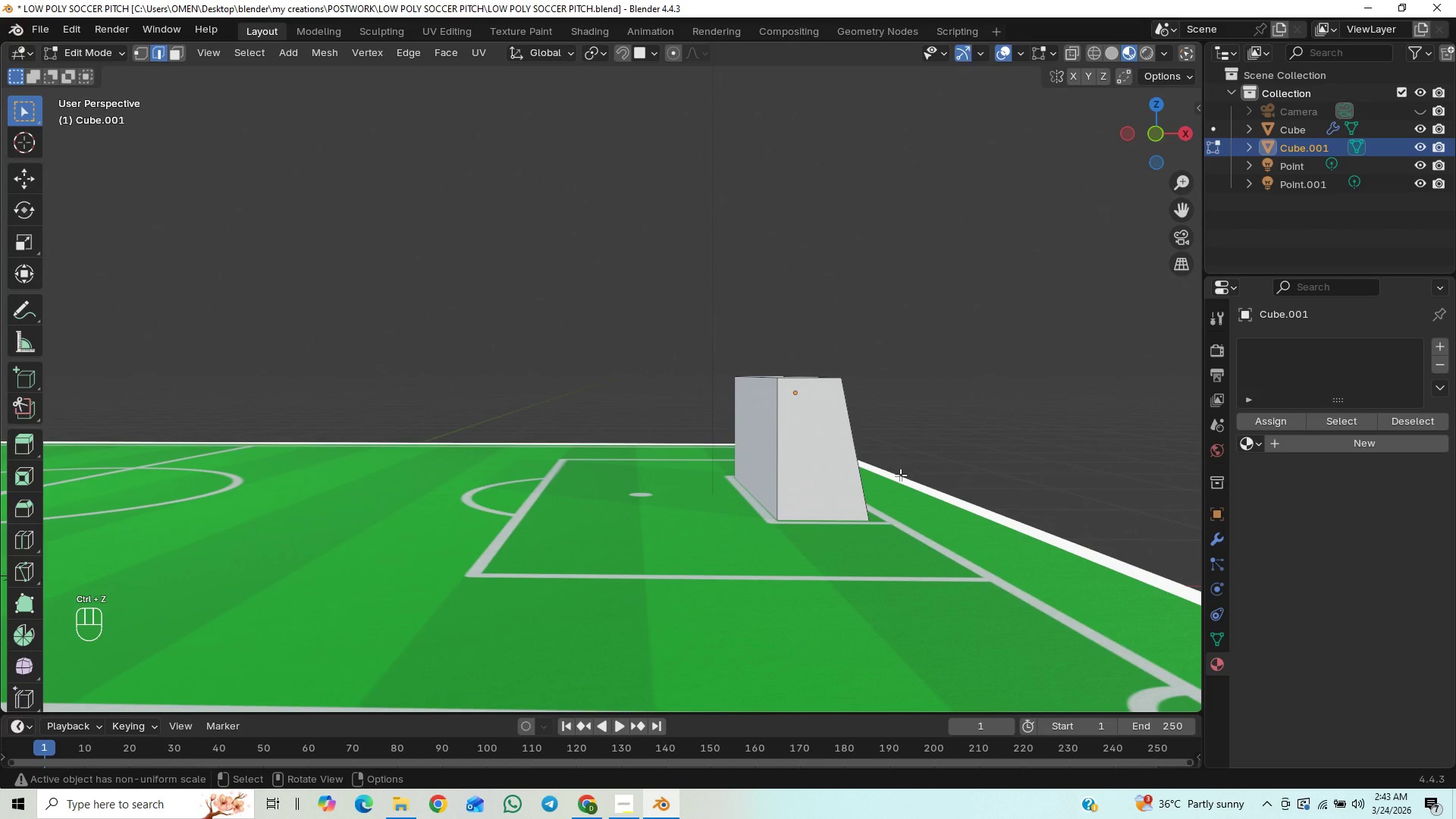 
key(Tab)
 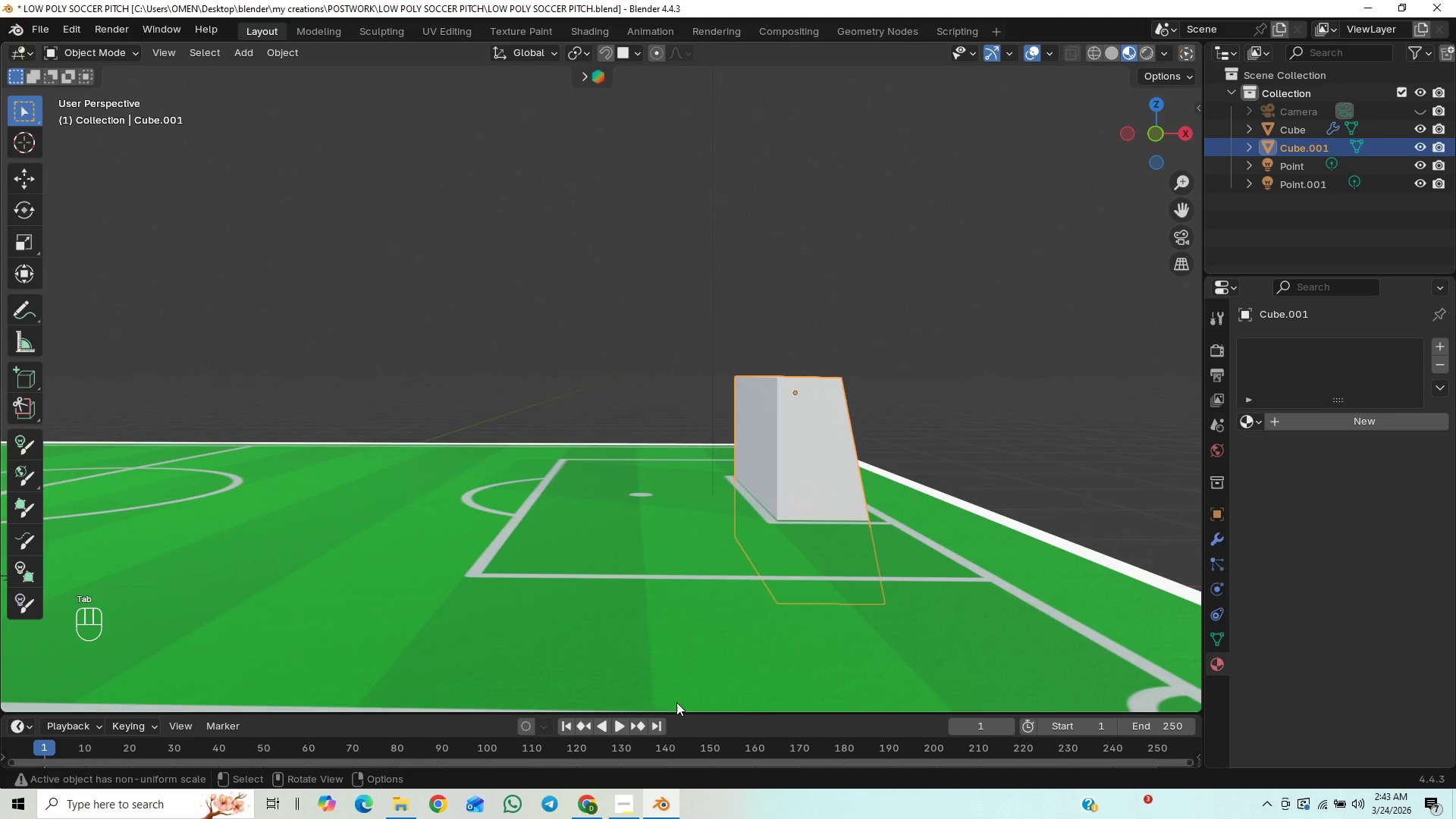 
left_click([619, 803])